 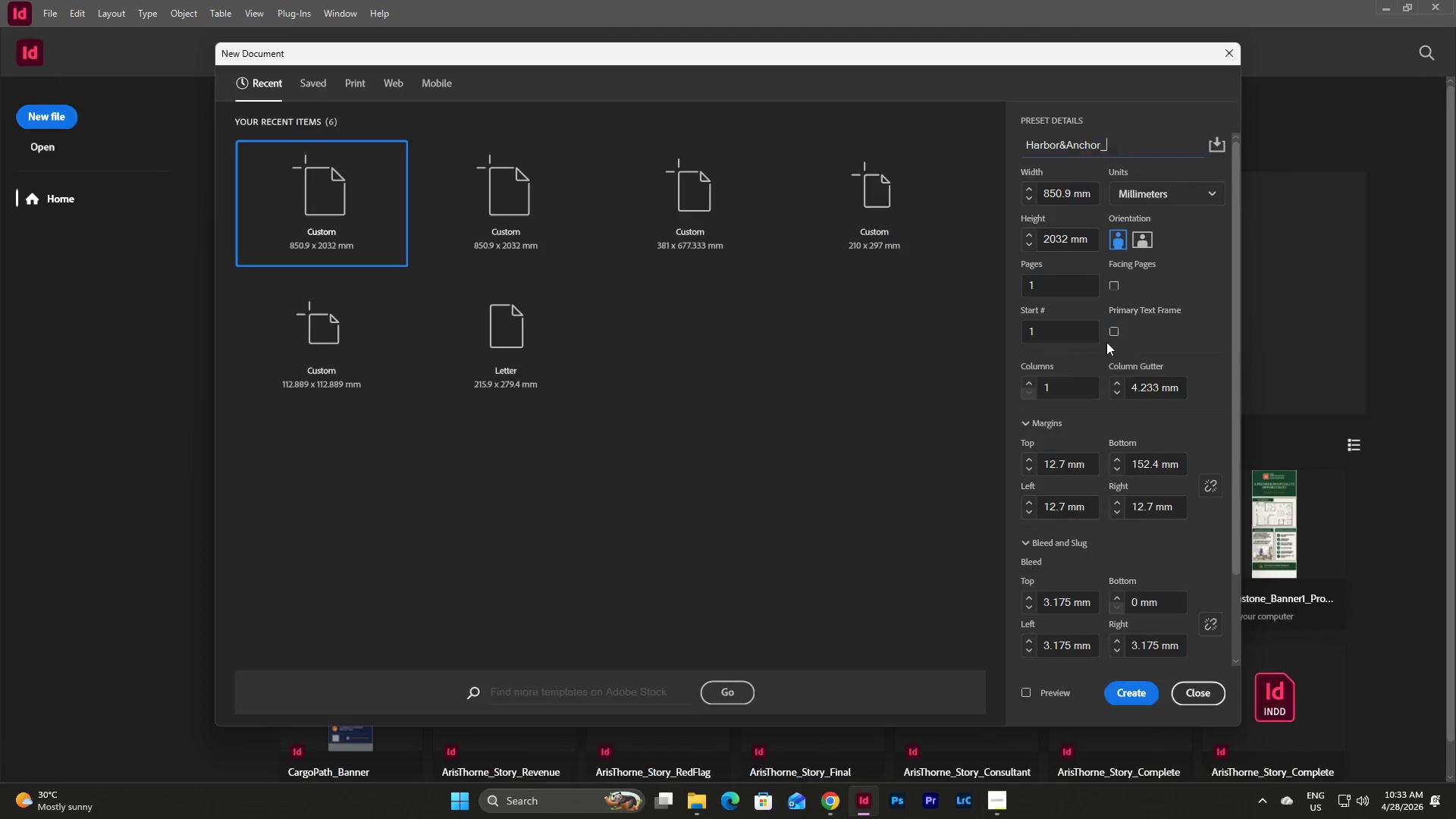 
type(Brochure)
 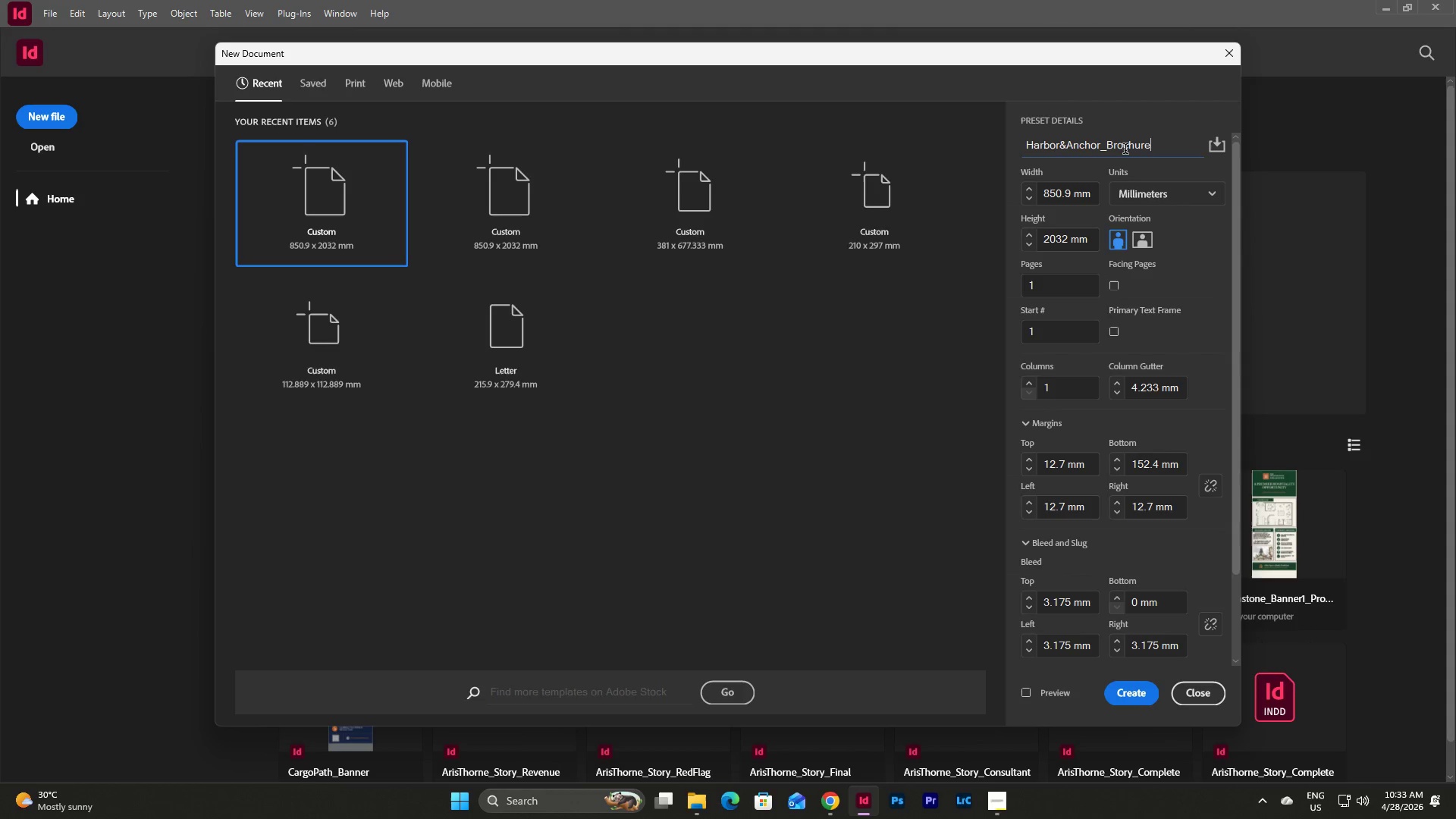 
left_click([1171, 187])
 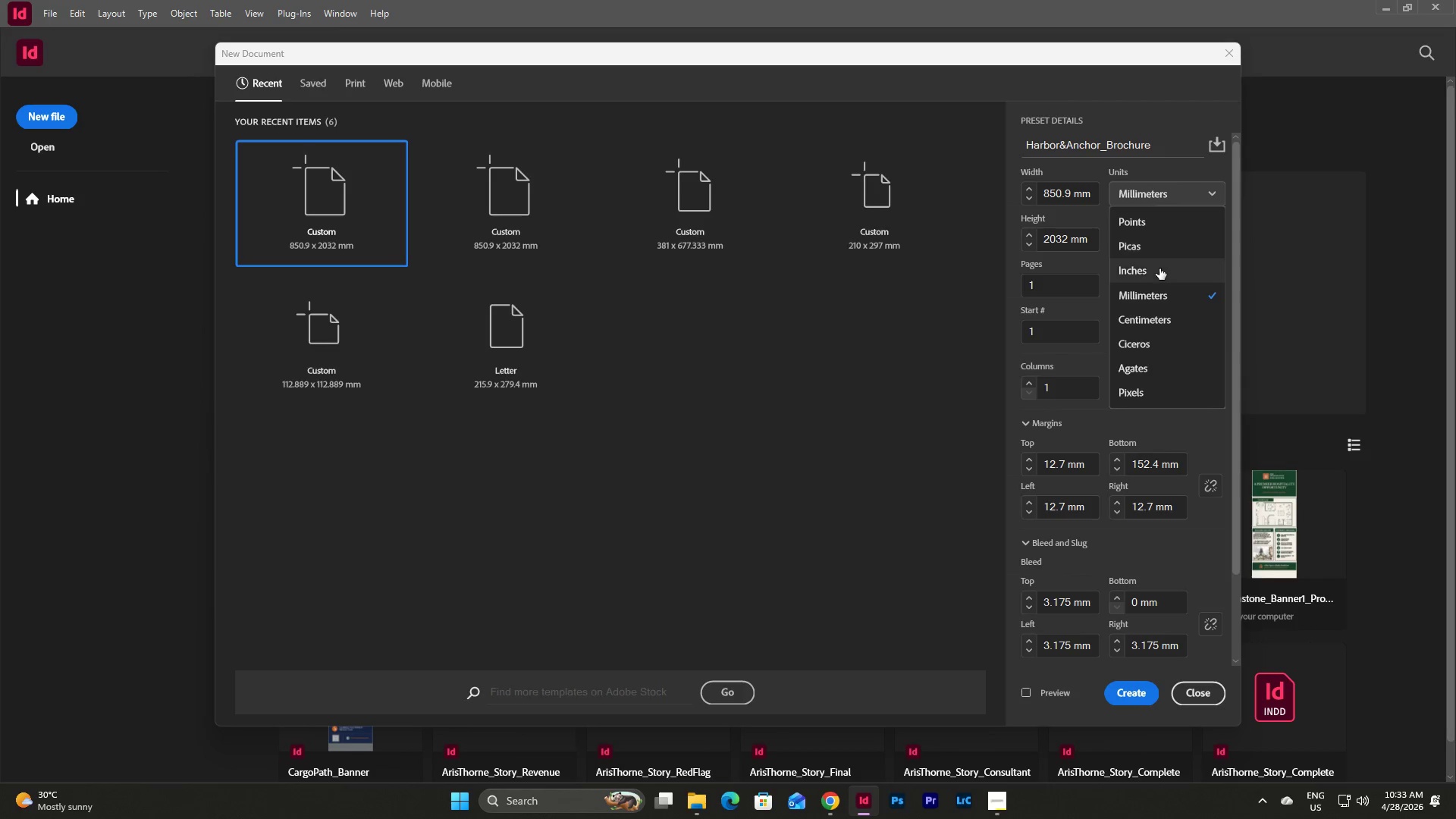 
left_click([1159, 271])
 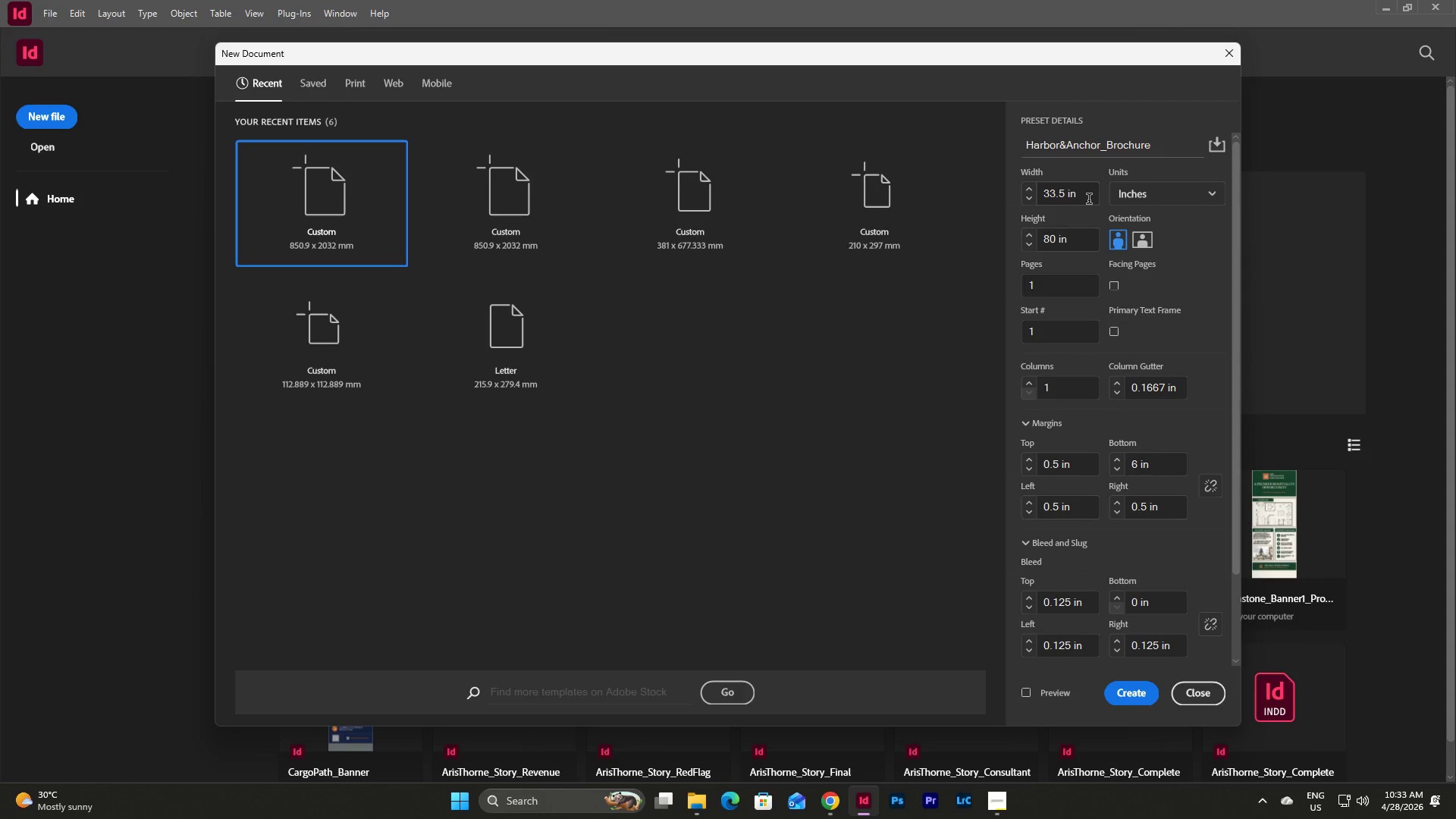 
left_click_drag(start_coordinate=[1089, 200], to_coordinate=[1014, 196])
 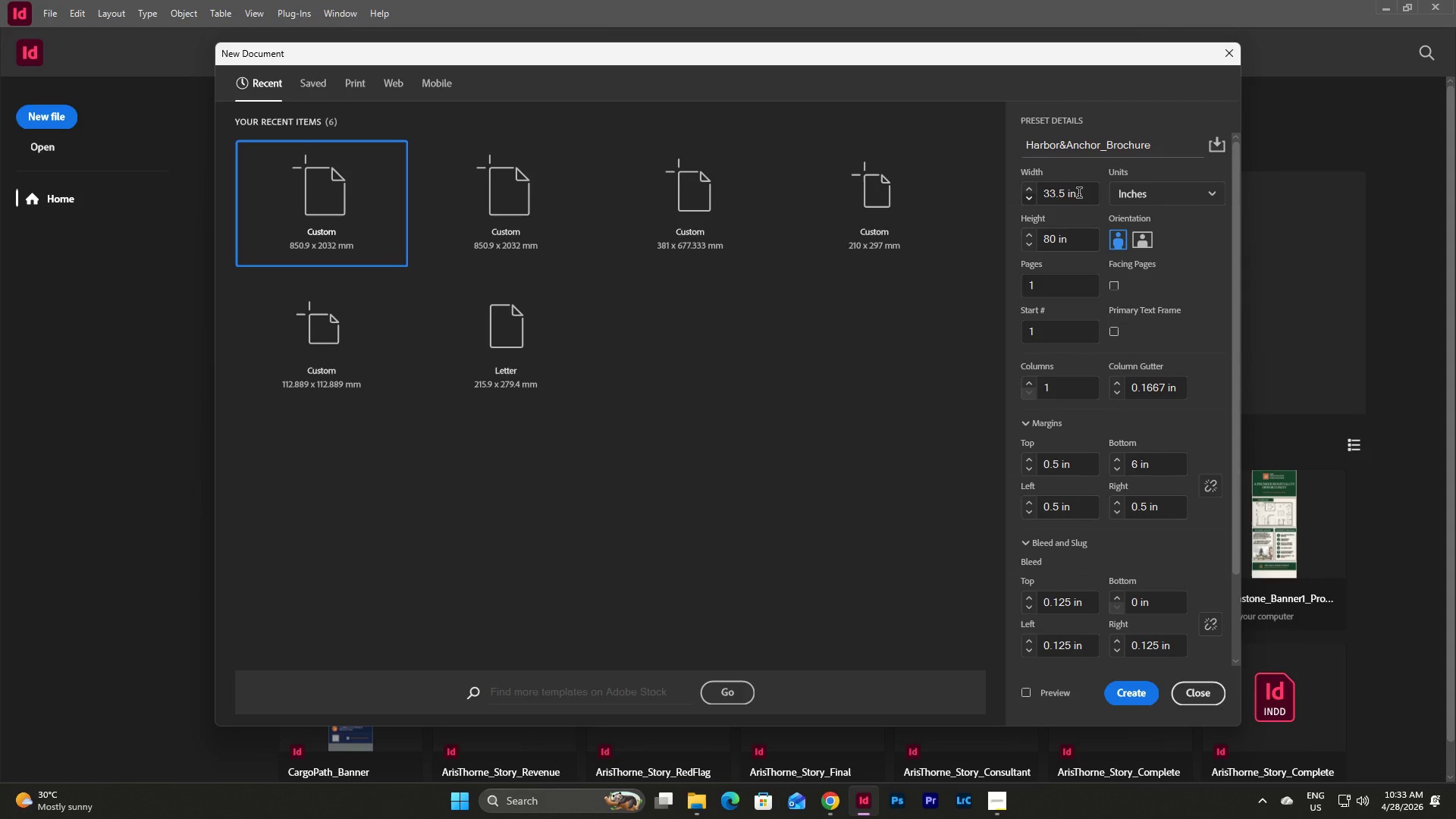 
left_click_drag(start_coordinate=[1079, 194], to_coordinate=[1020, 193])
 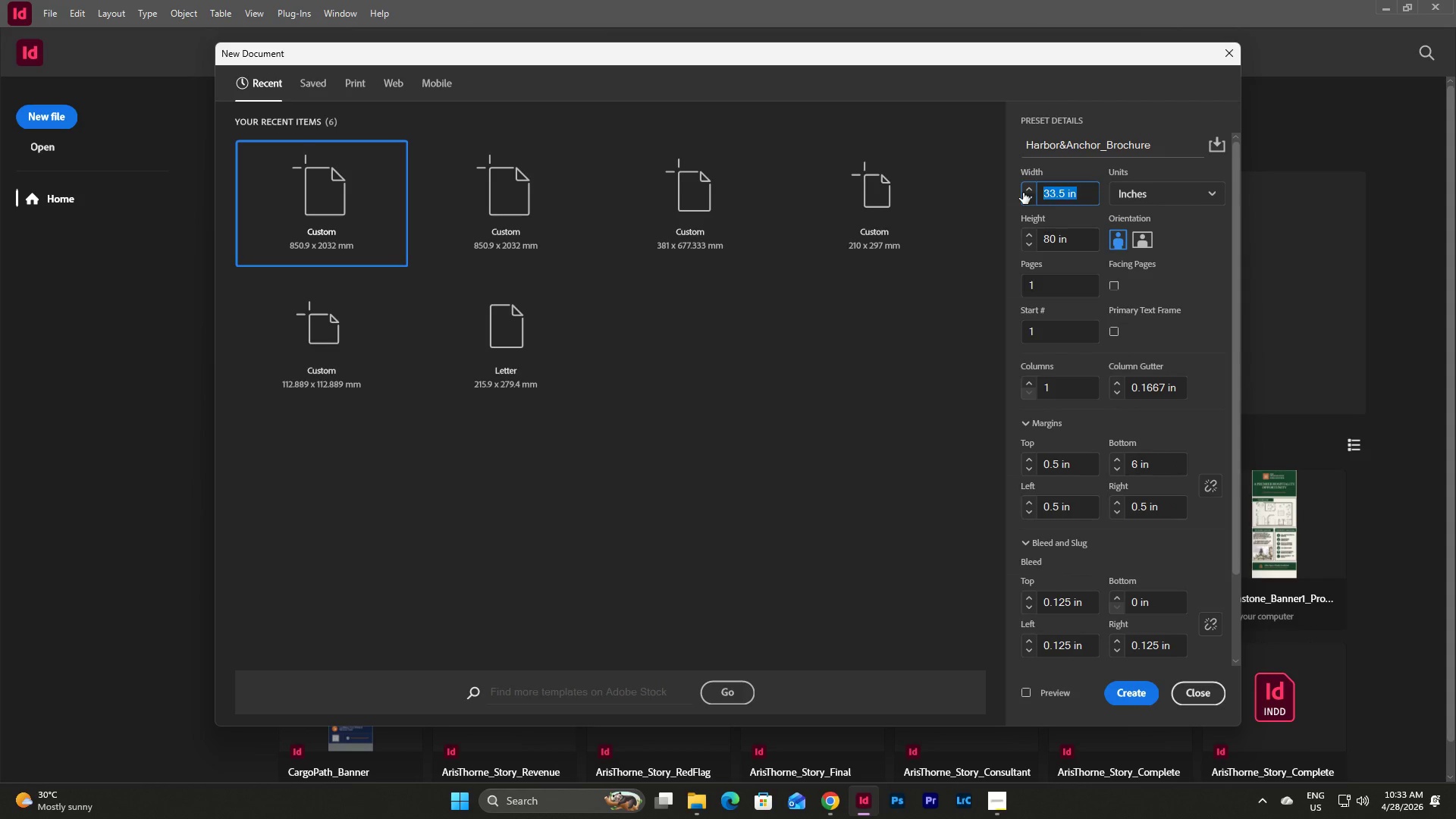 
key(Numpad1)
 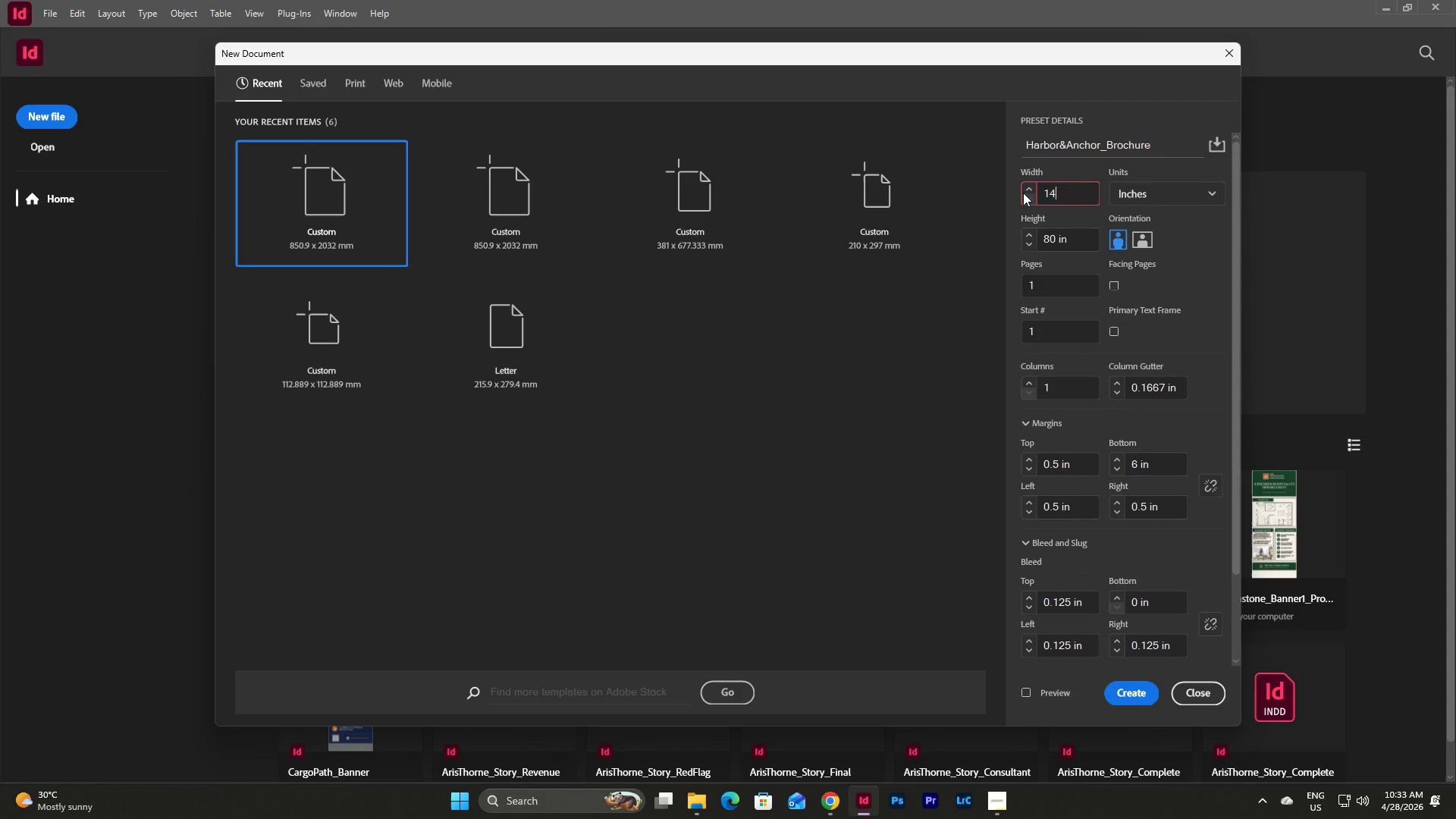 
key(Numpad4)
 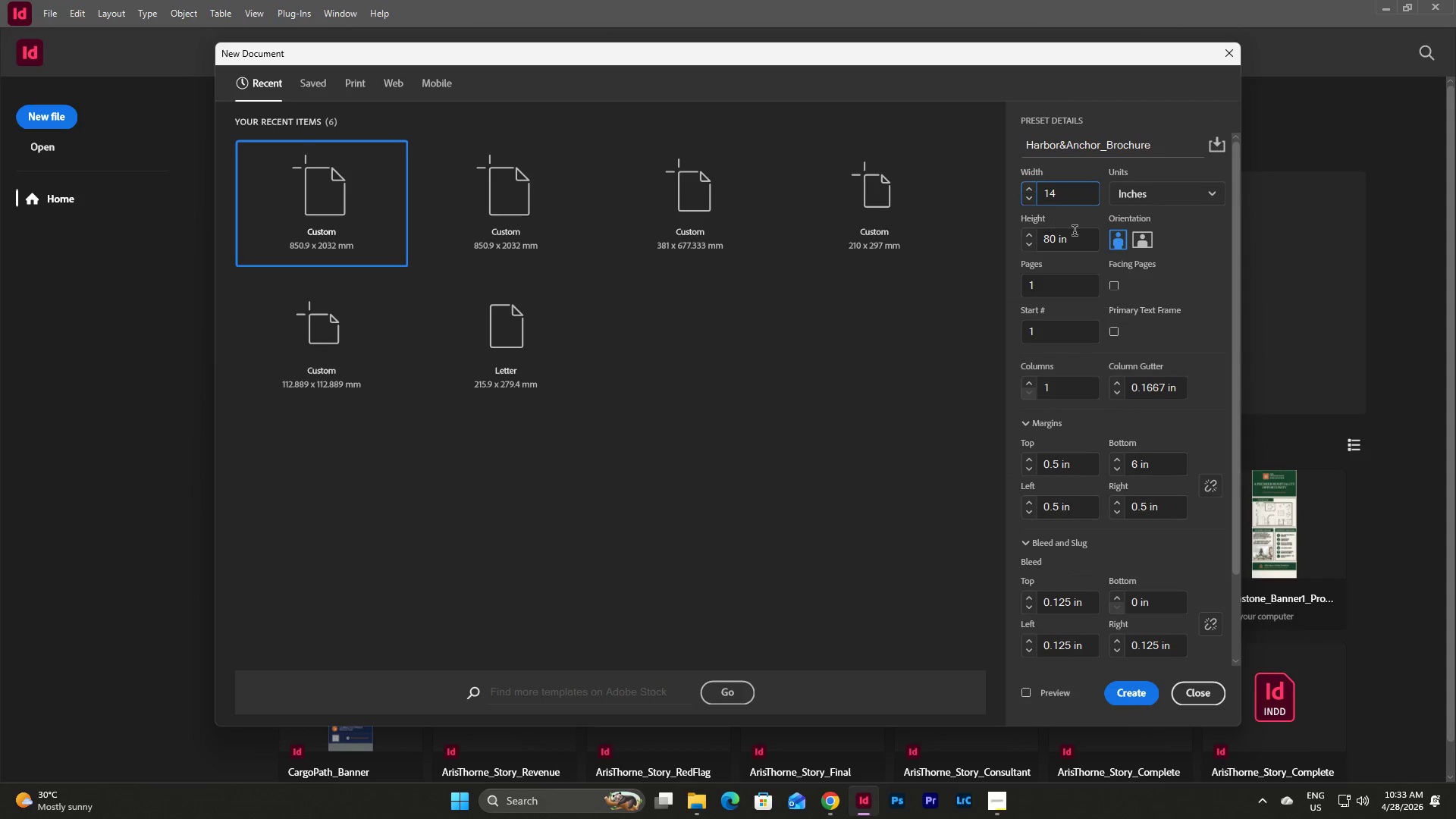 
left_click([1075, 246])
 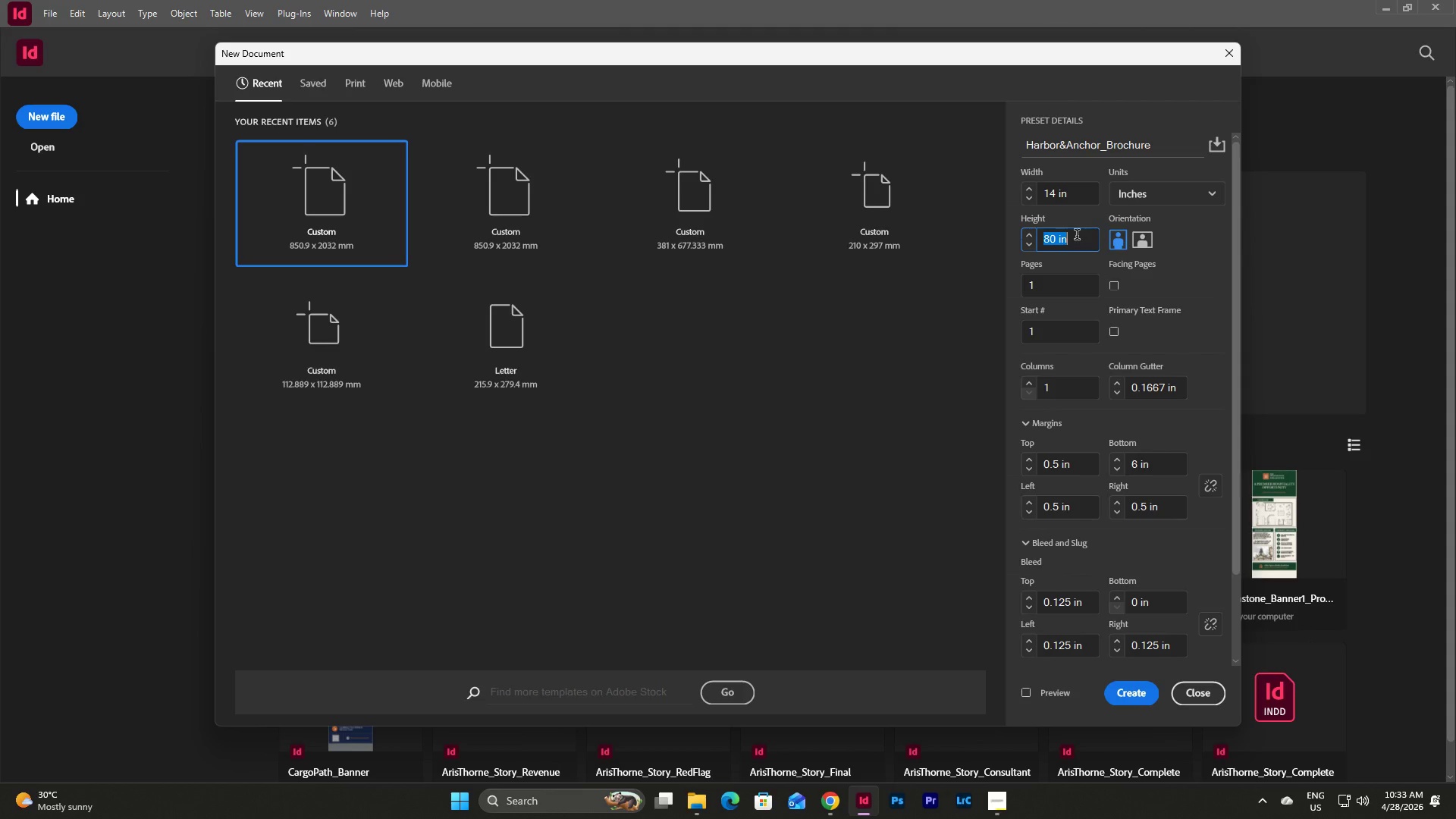 
key(Numpad8)
 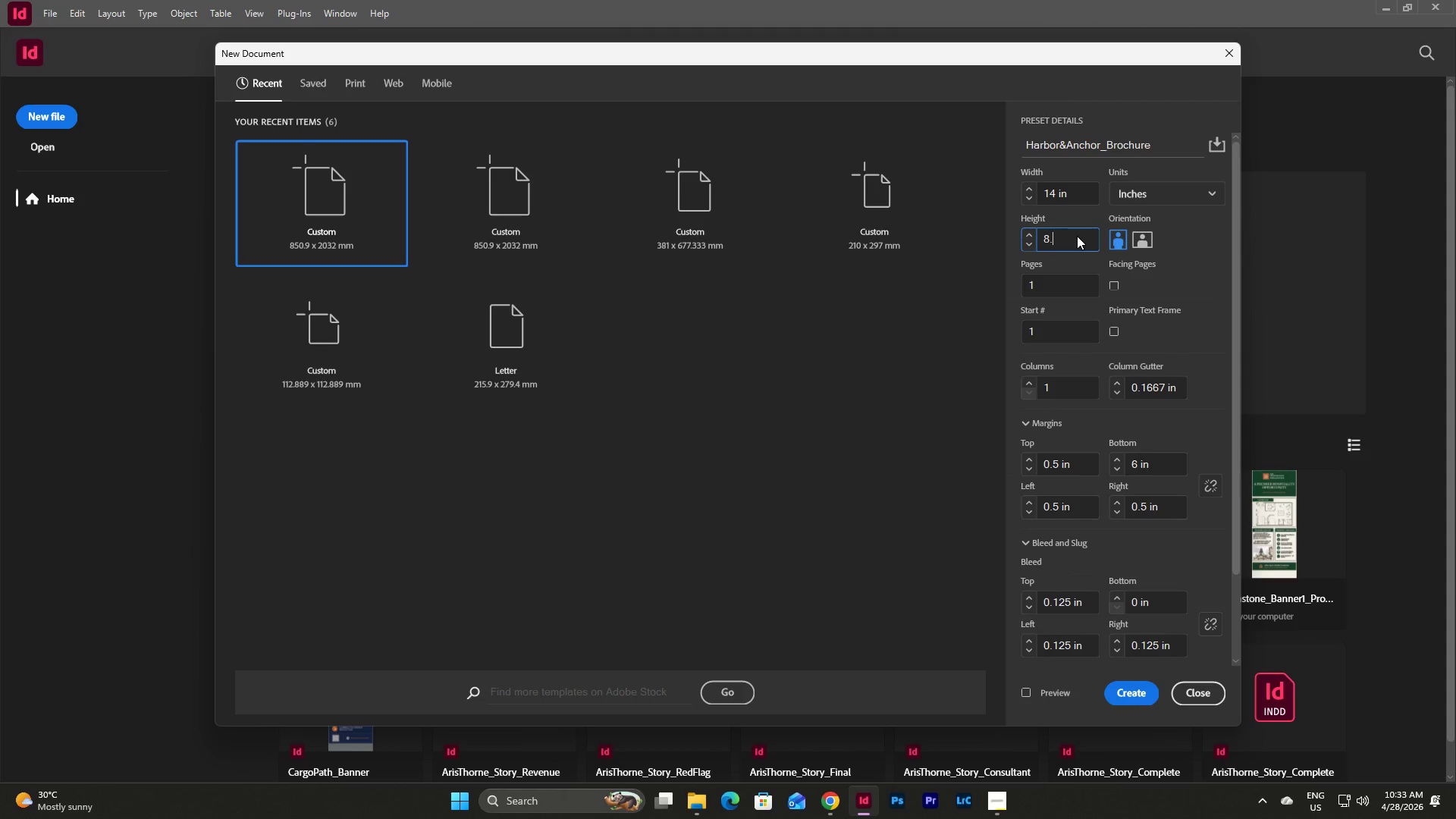 
key(NumpadDecimal)
 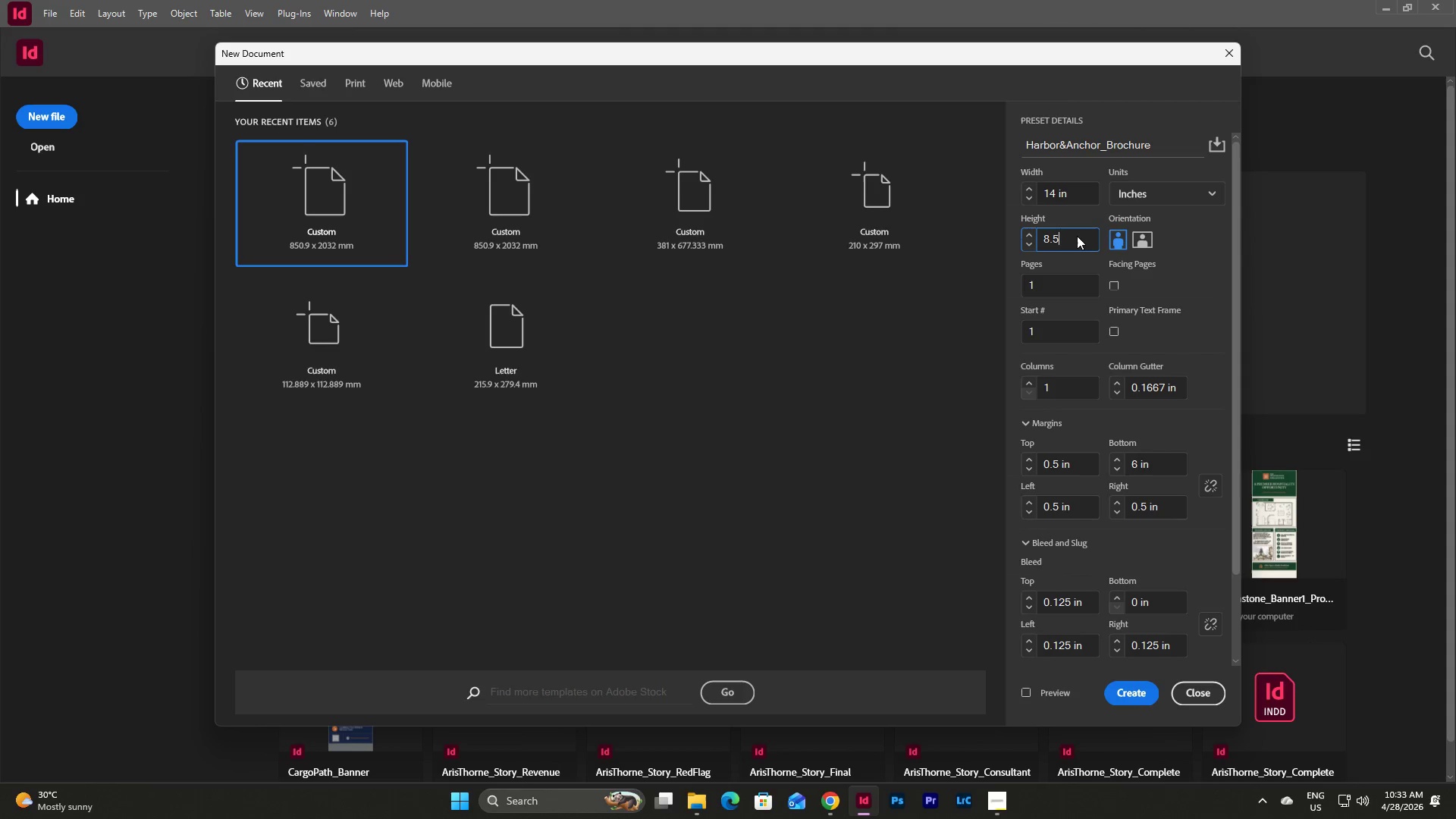 
key(Numpad5)
 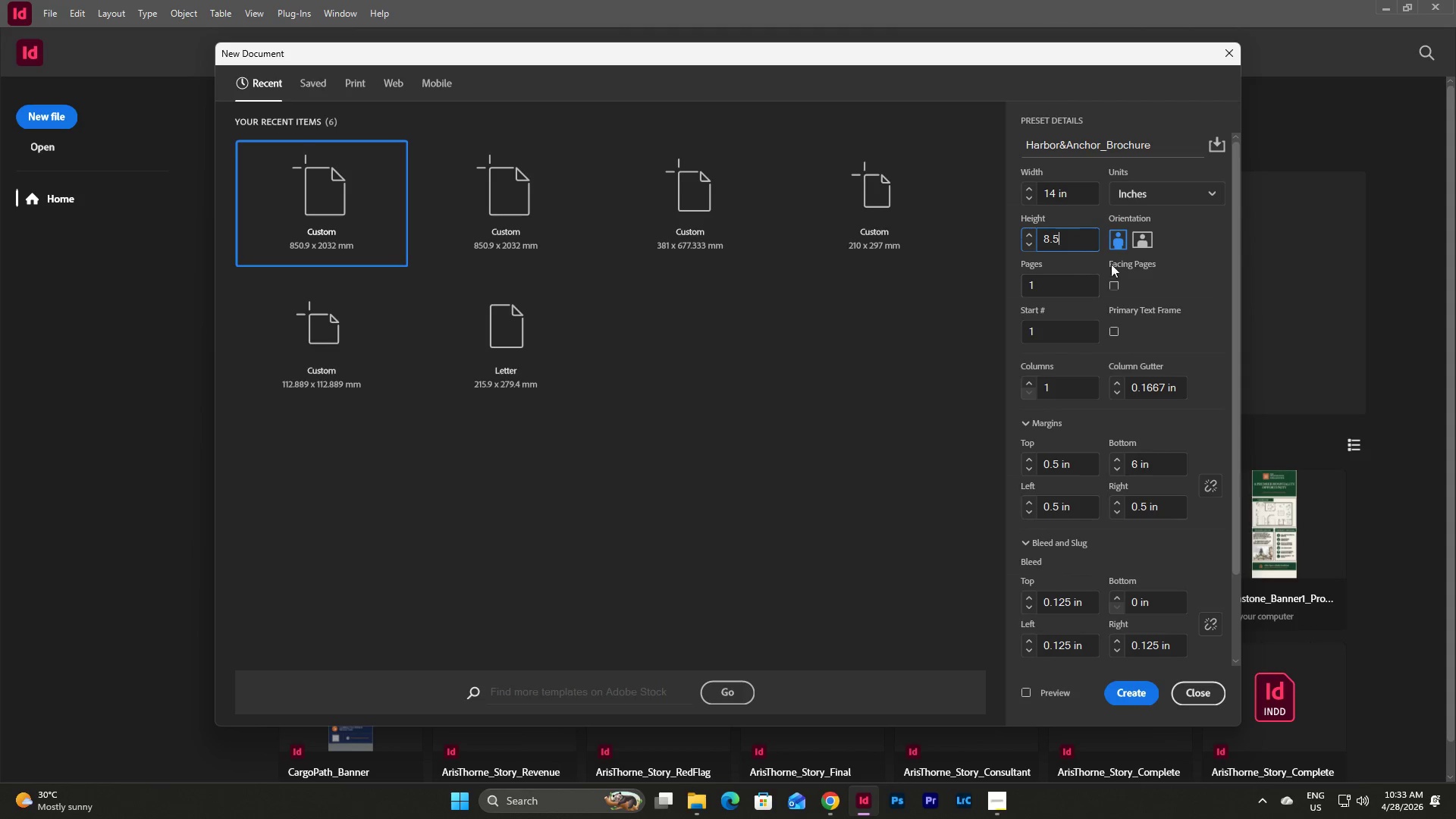 
left_click([1144, 243])
 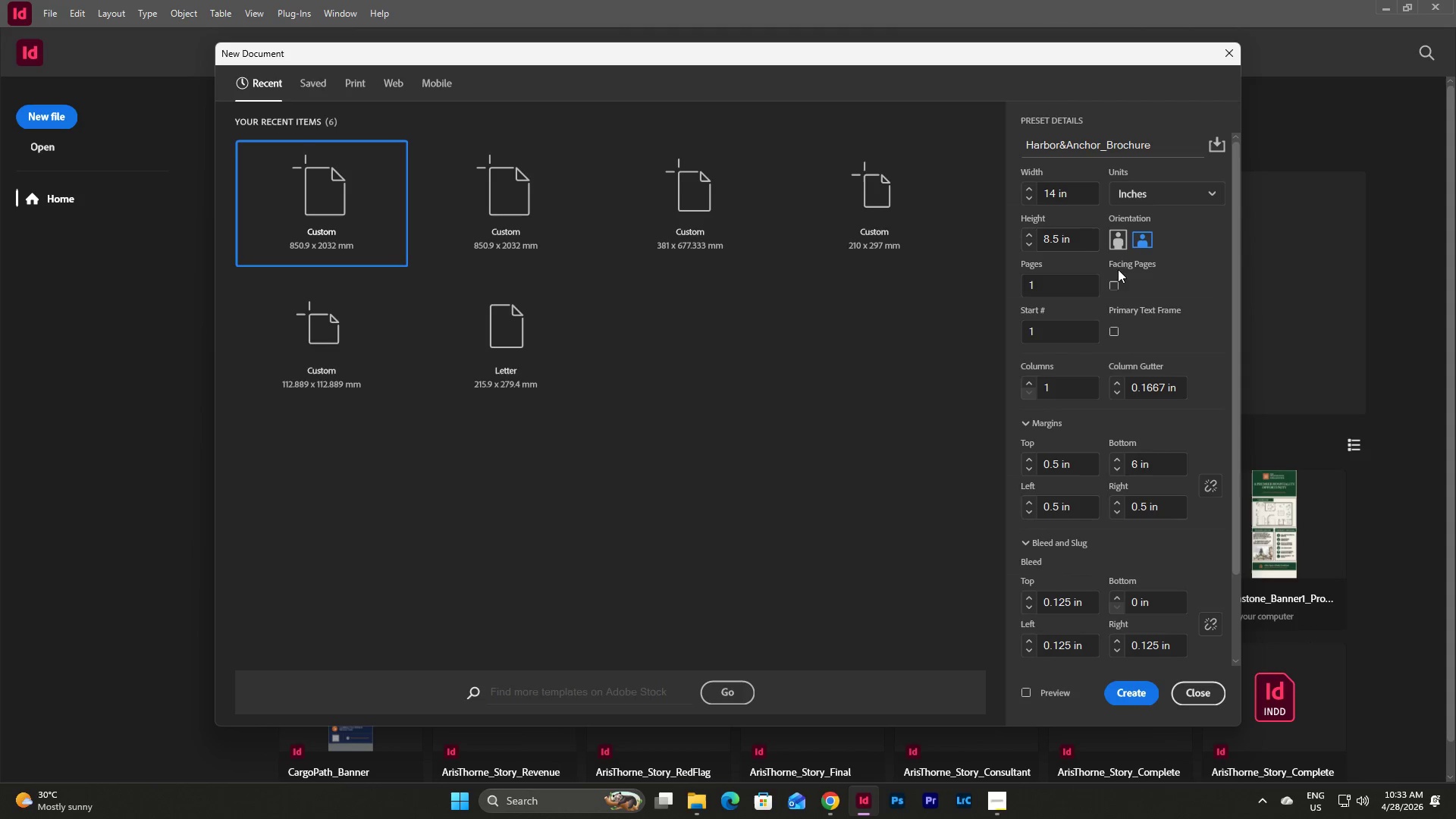 
left_click([1075, 284])
 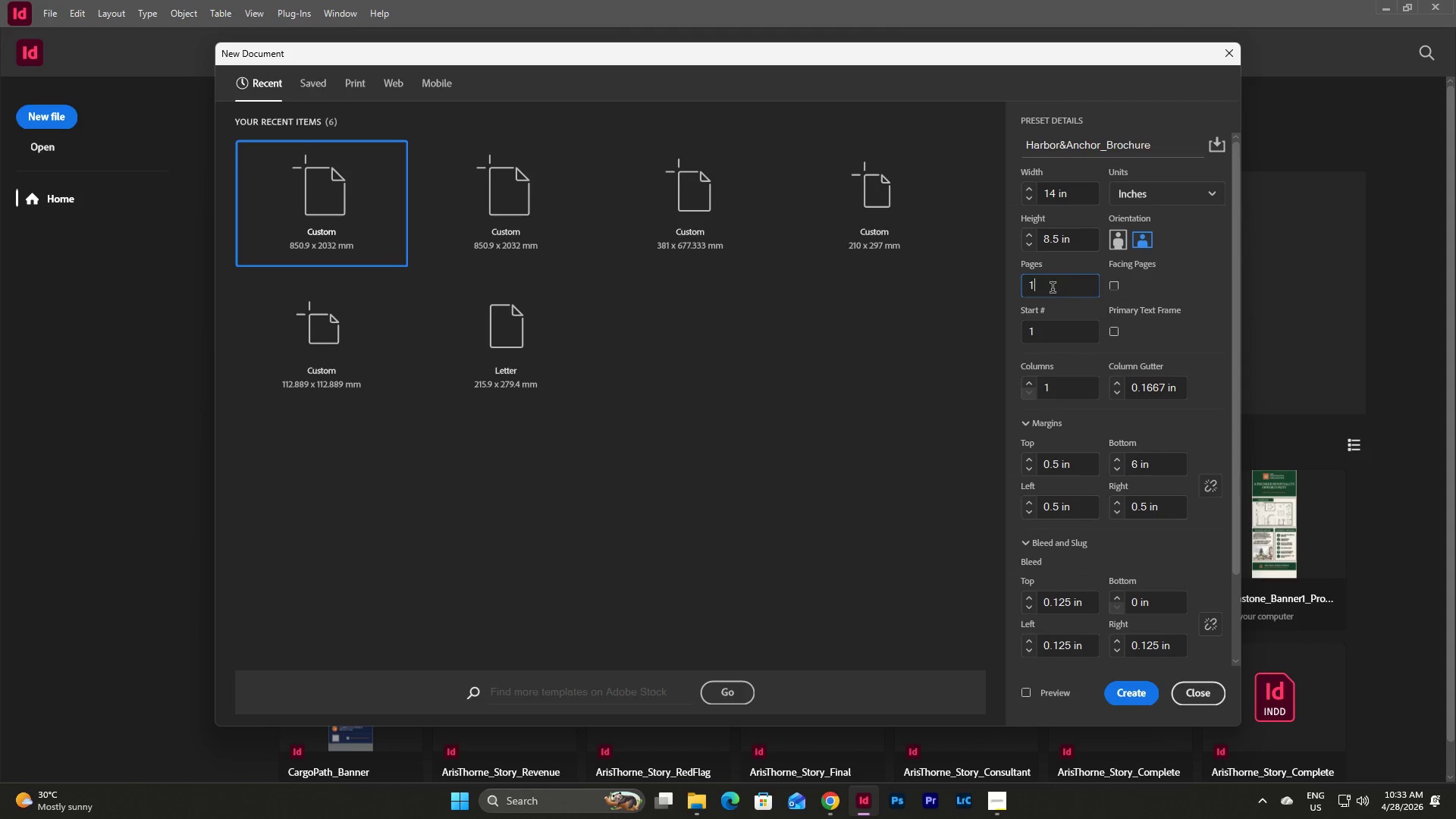 
left_click_drag(start_coordinate=[1053, 289], to_coordinate=[1026, 289])
 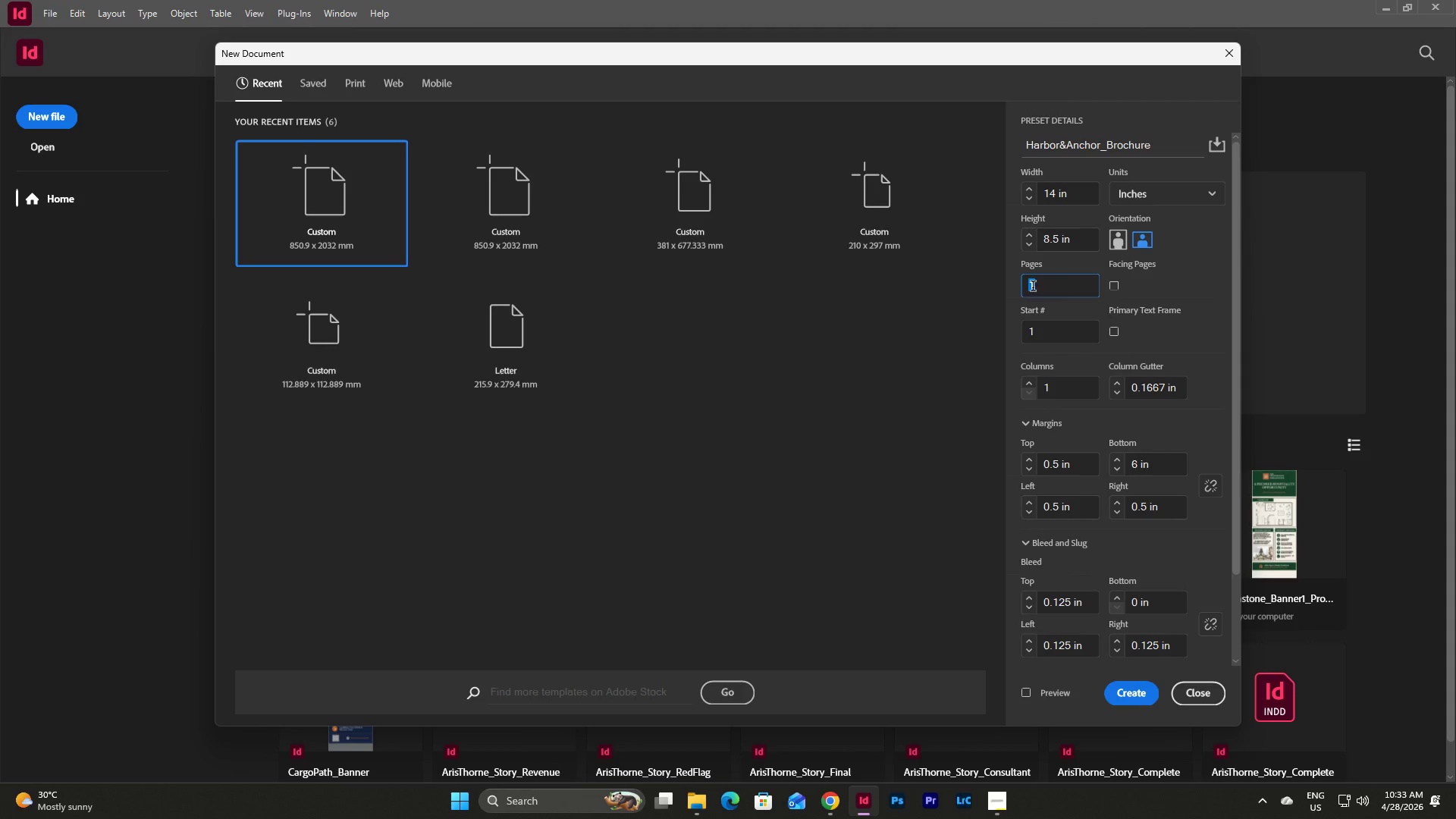 
key(Numpad2)
 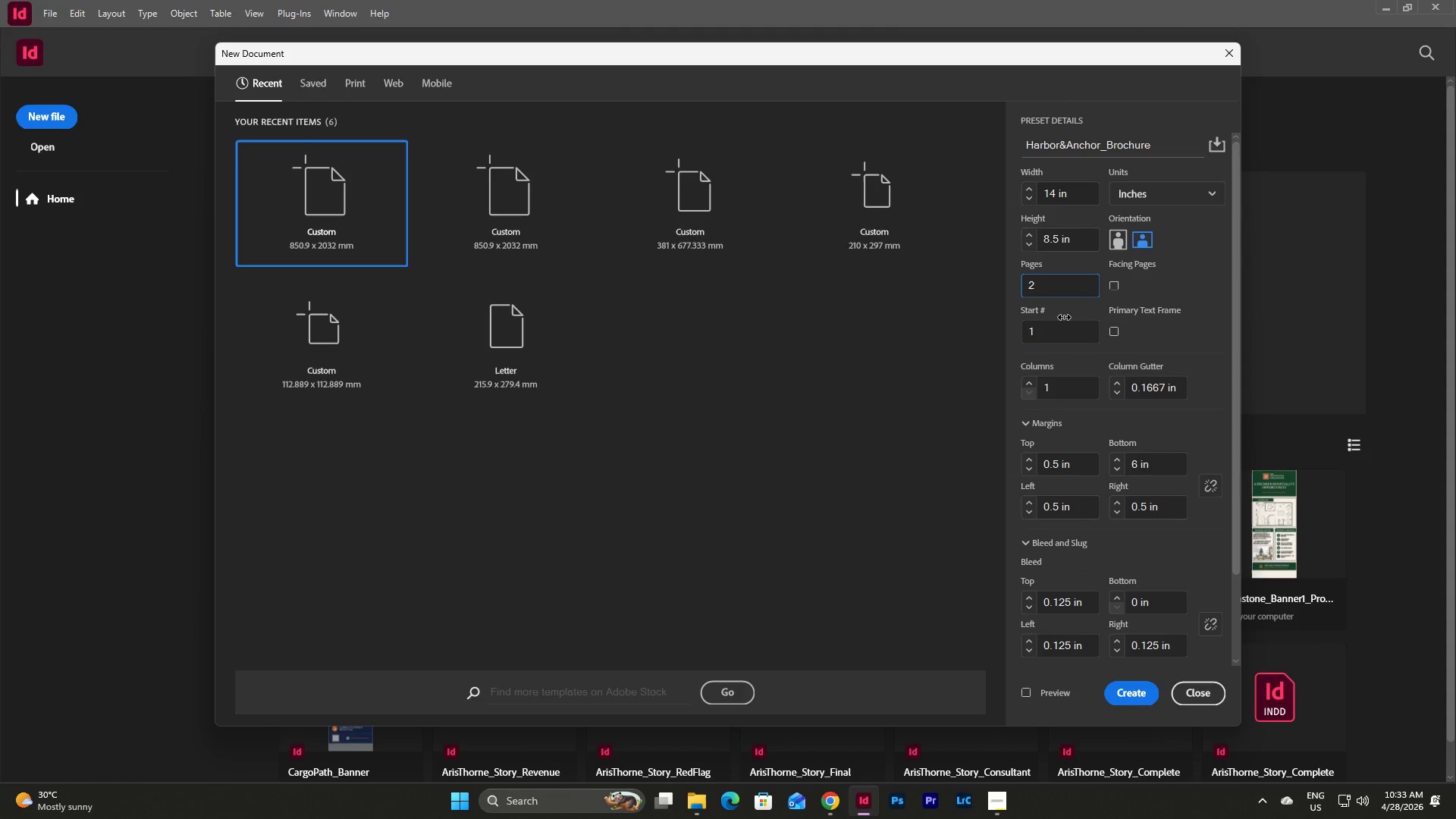 
wait(6.84)
 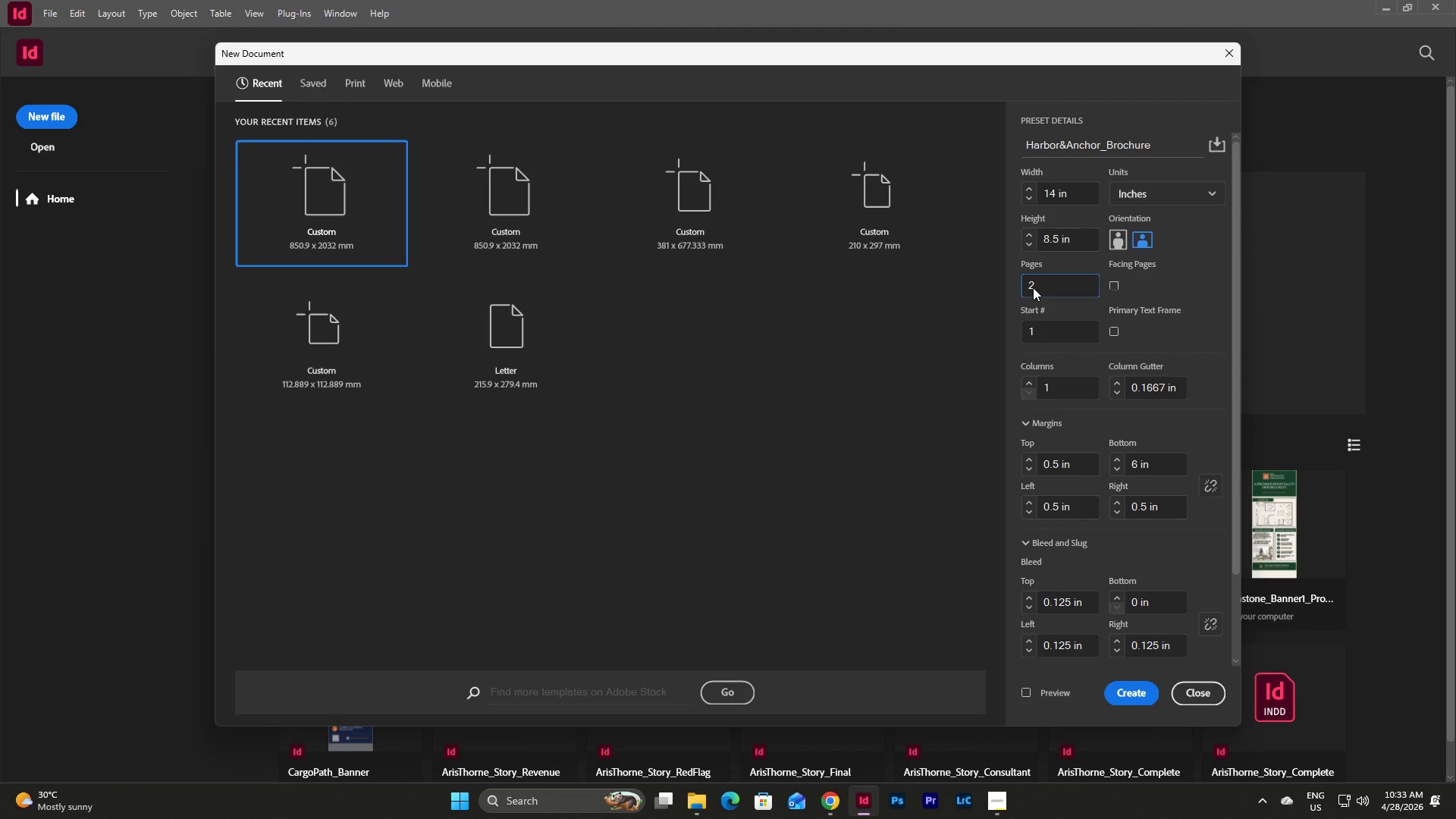 
scroll: coordinate [1098, 322], scroll_direction: down, amount: 4.0
 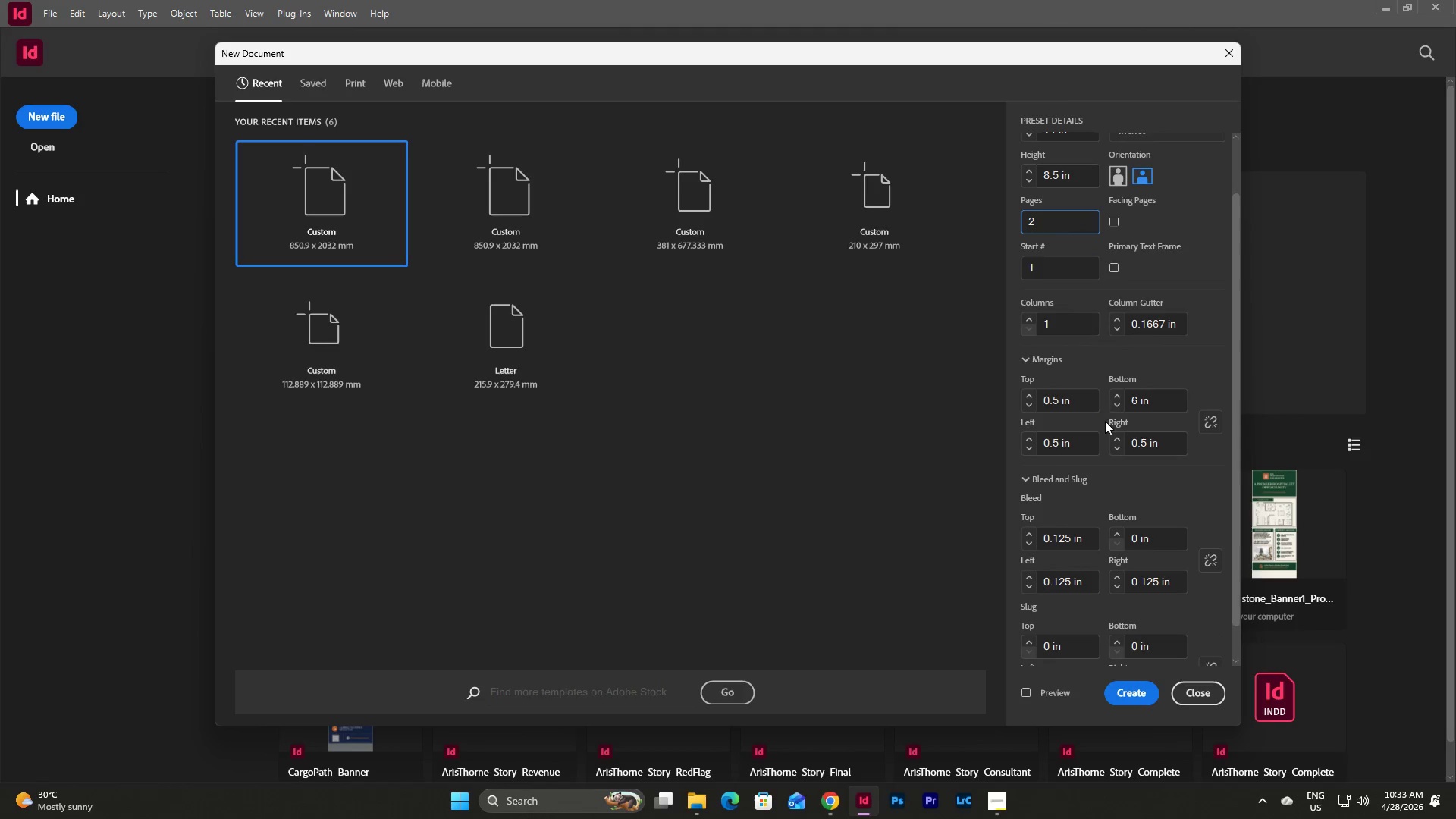 
left_click_drag(start_coordinate=[1164, 403], to_coordinate=[1114, 405])
 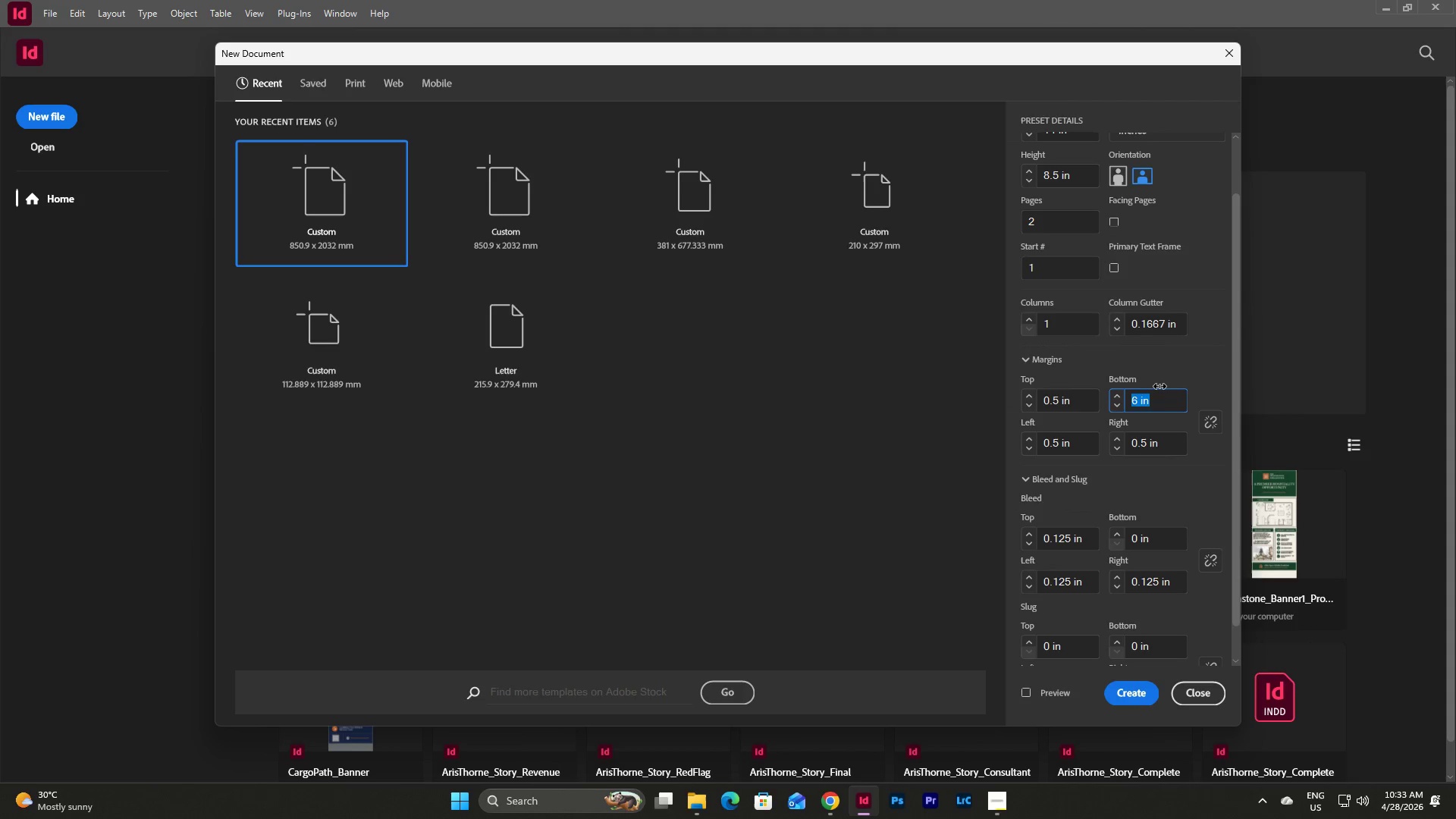 
key(Numpad0)
 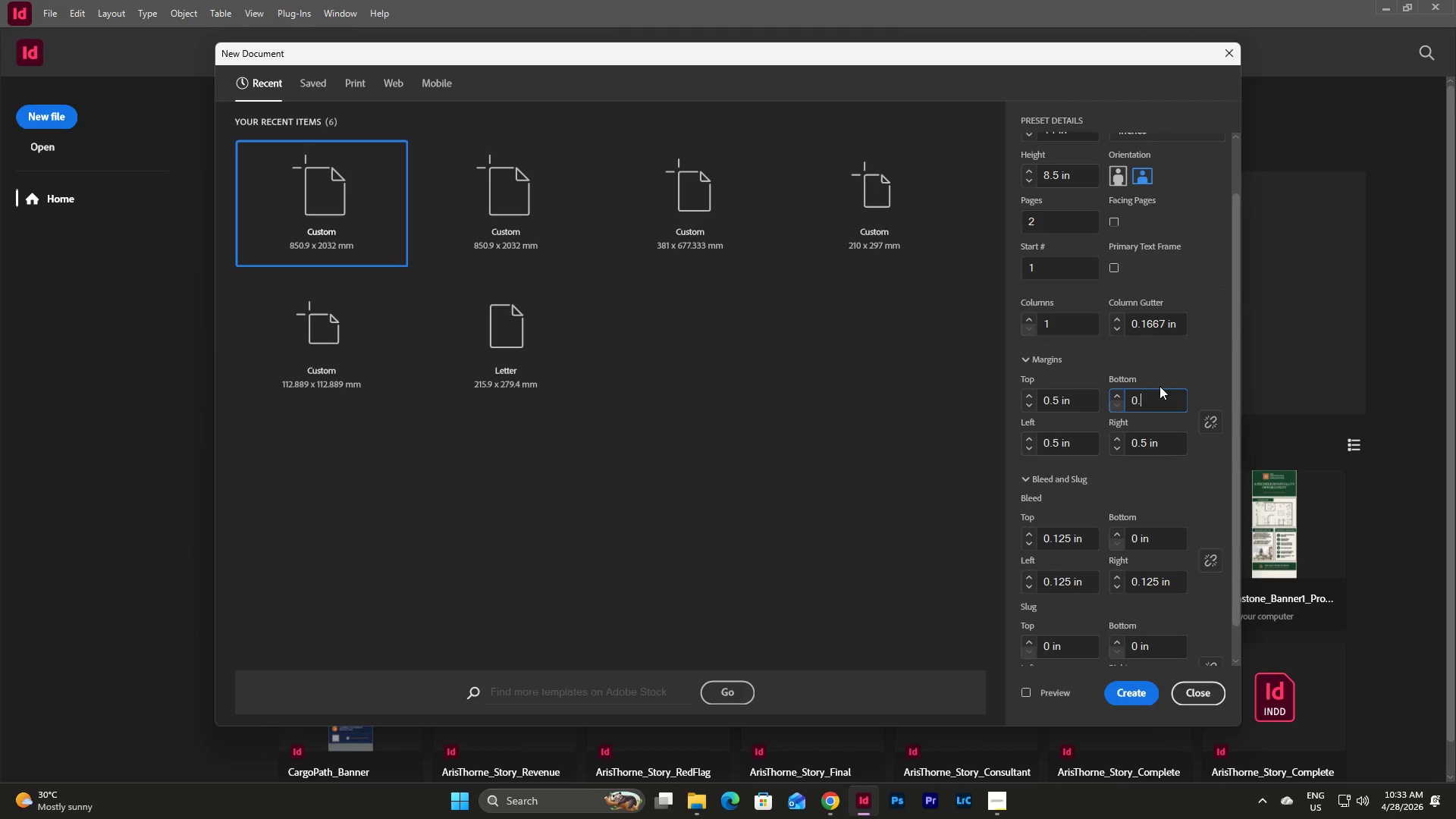 
key(NumpadDecimal)
 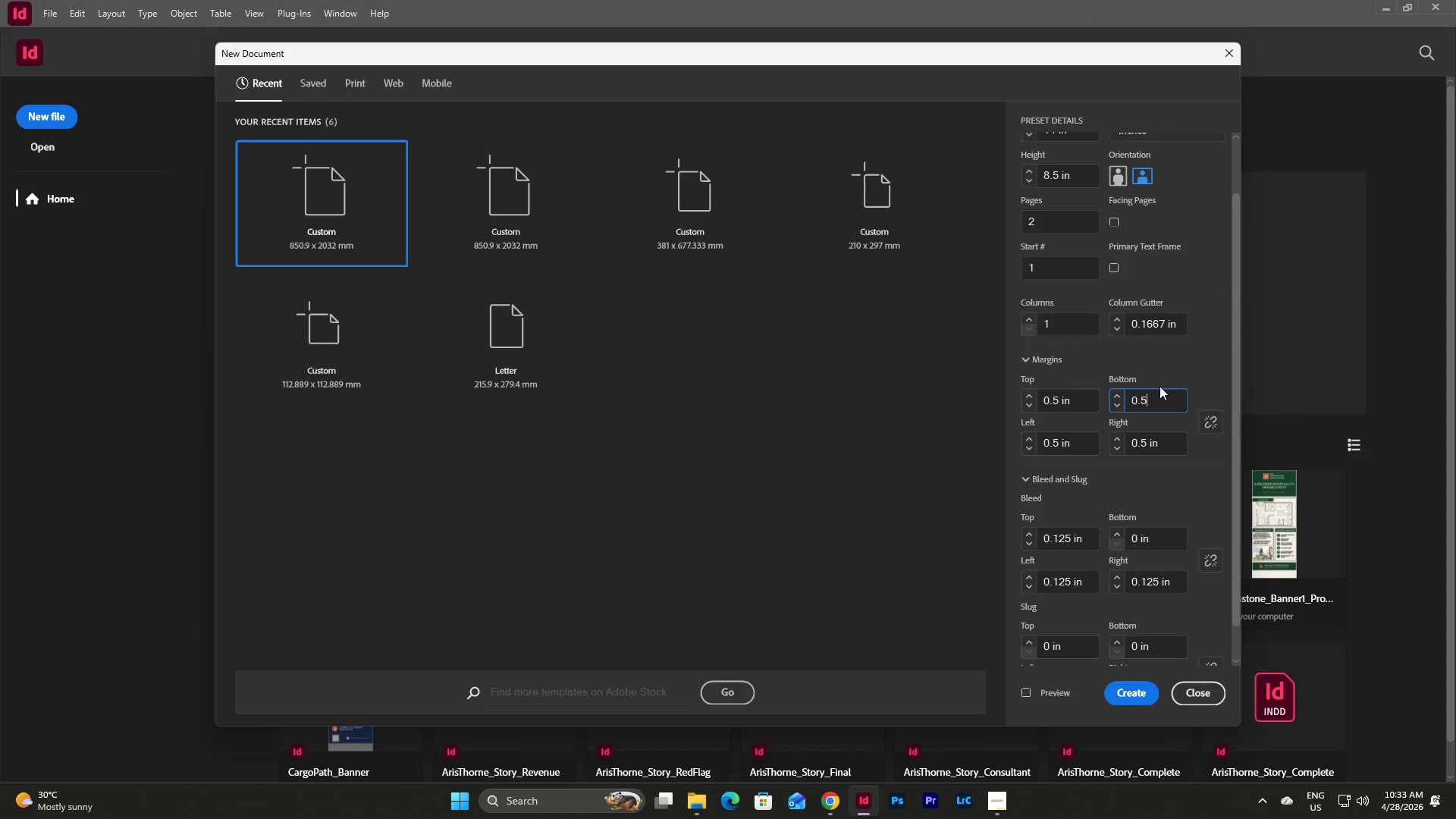 
key(Numpad5)
 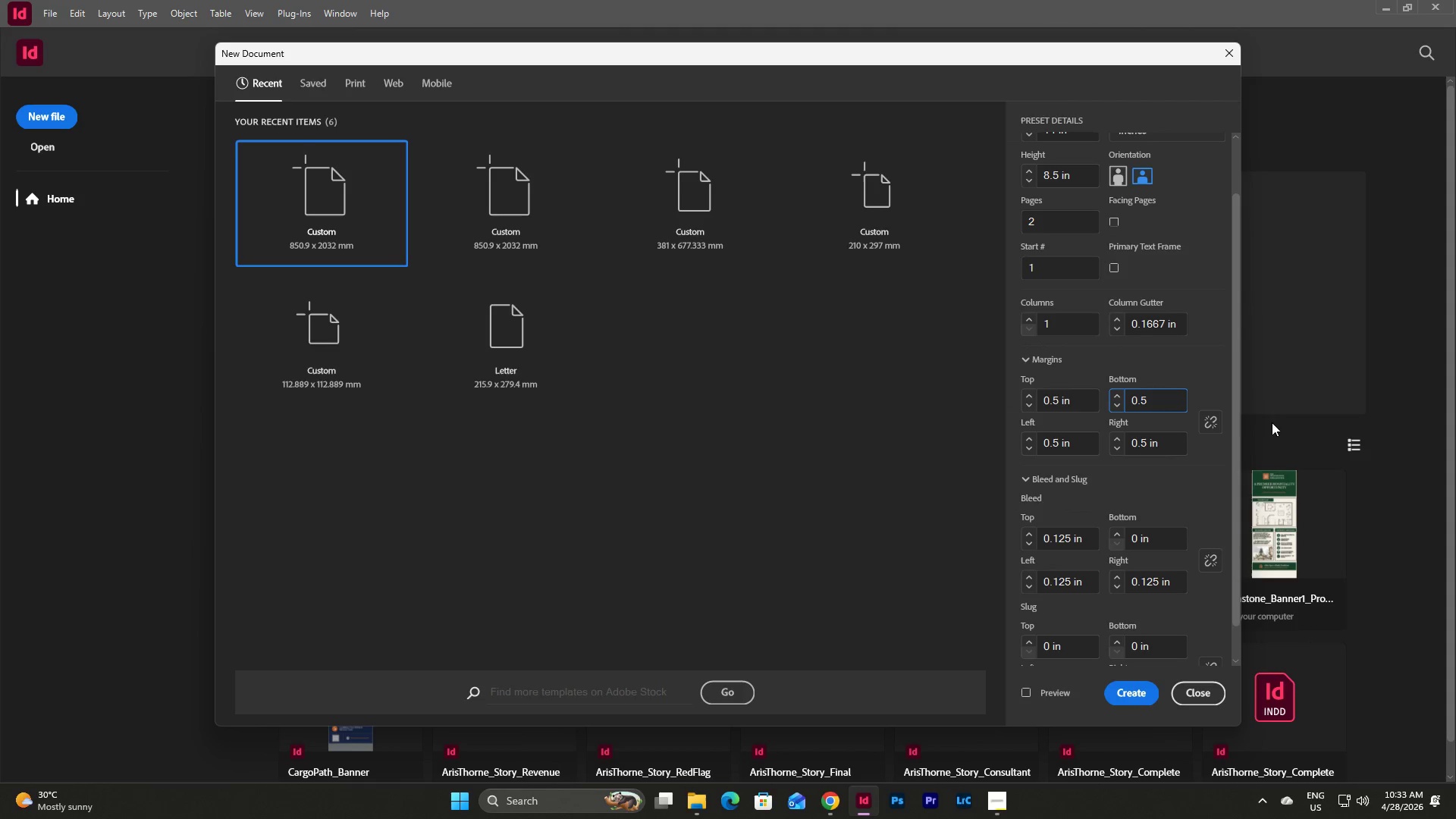 
left_click([1210, 422])
 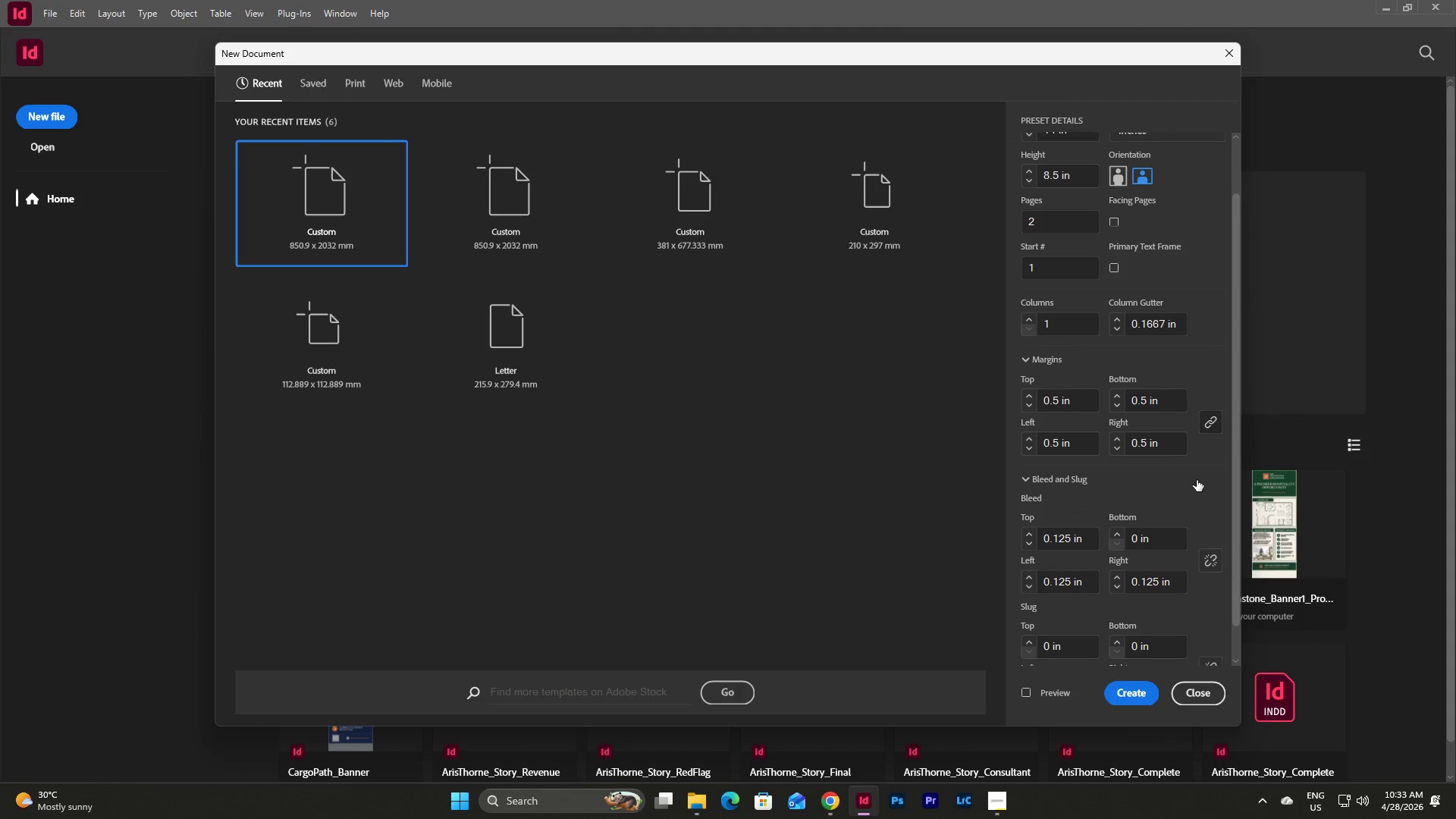 
scroll: coordinate [1197, 480], scroll_direction: down, amount: 2.0
 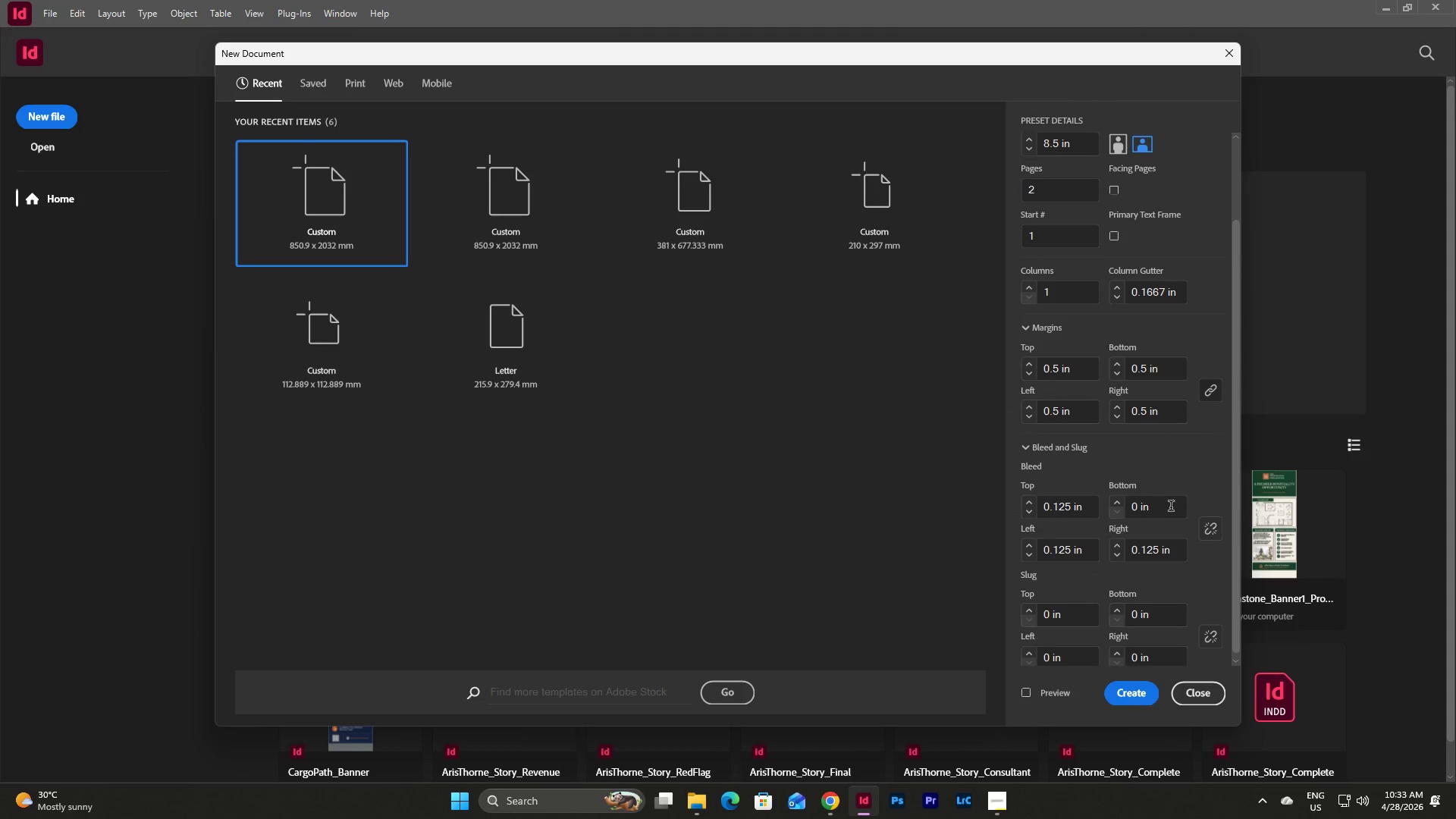 
left_click([1165, 510])
 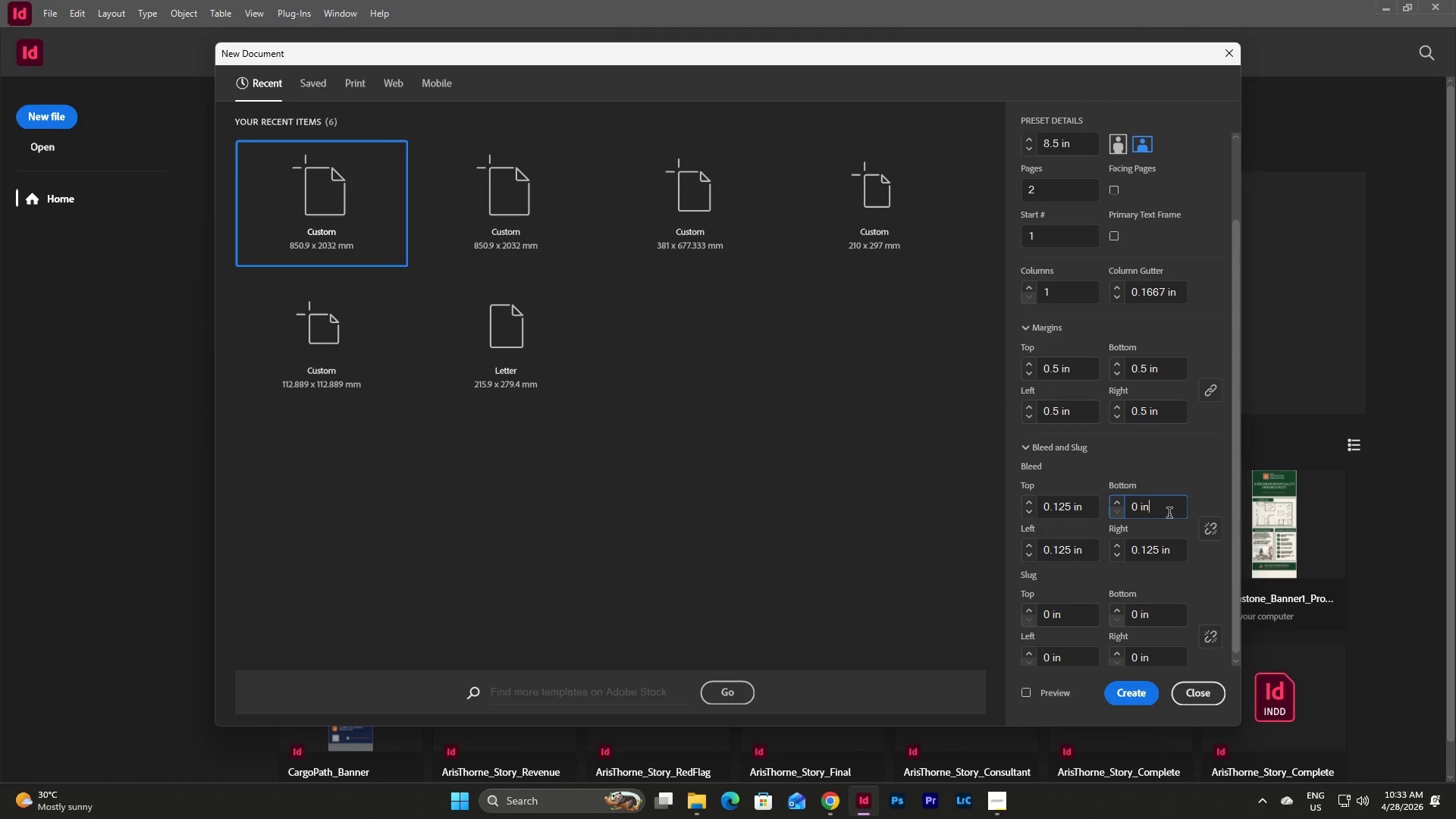 
left_click_drag(start_coordinate=[1166, 510], to_coordinate=[1108, 505])
 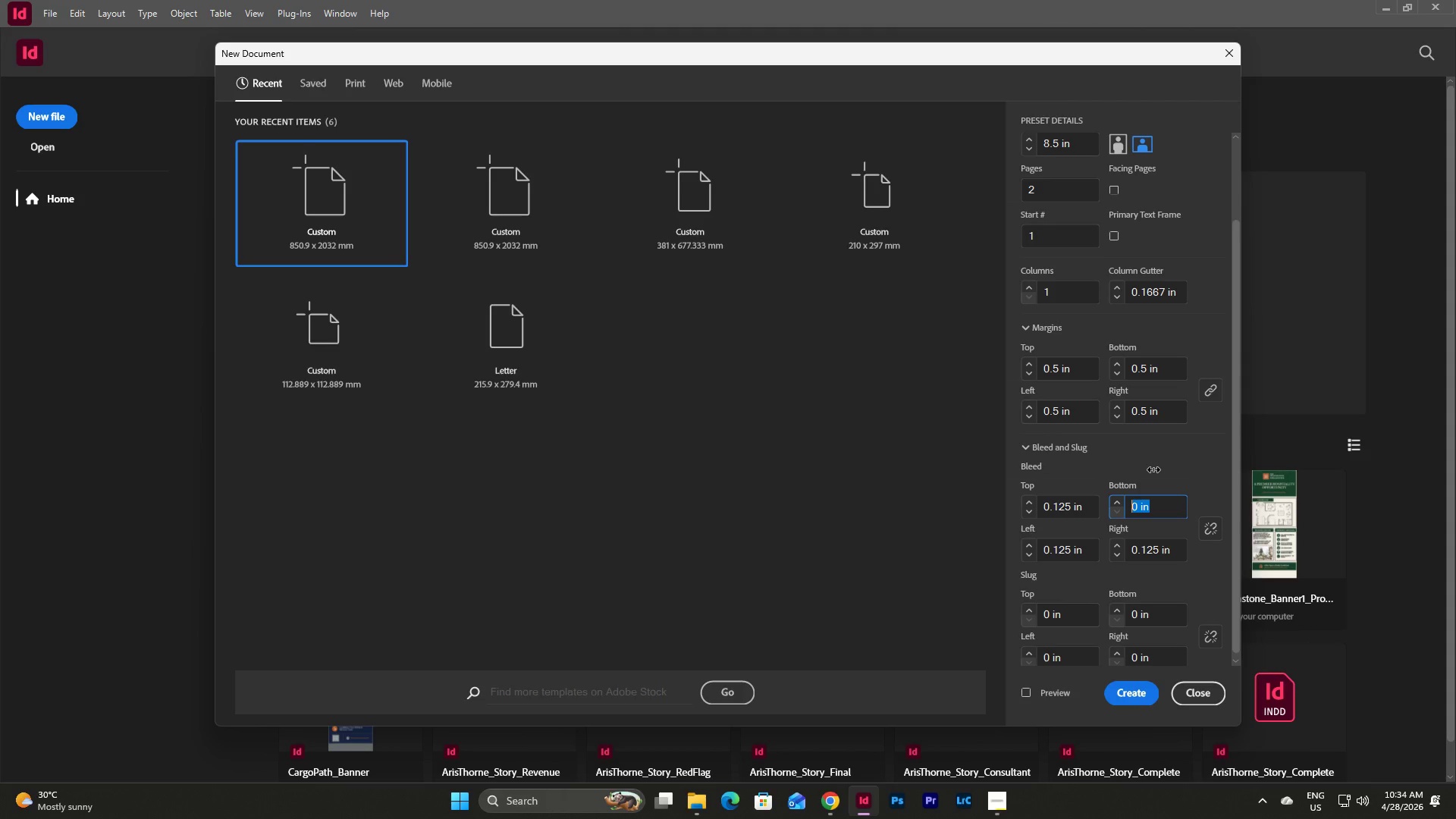 
wait(7.48)
 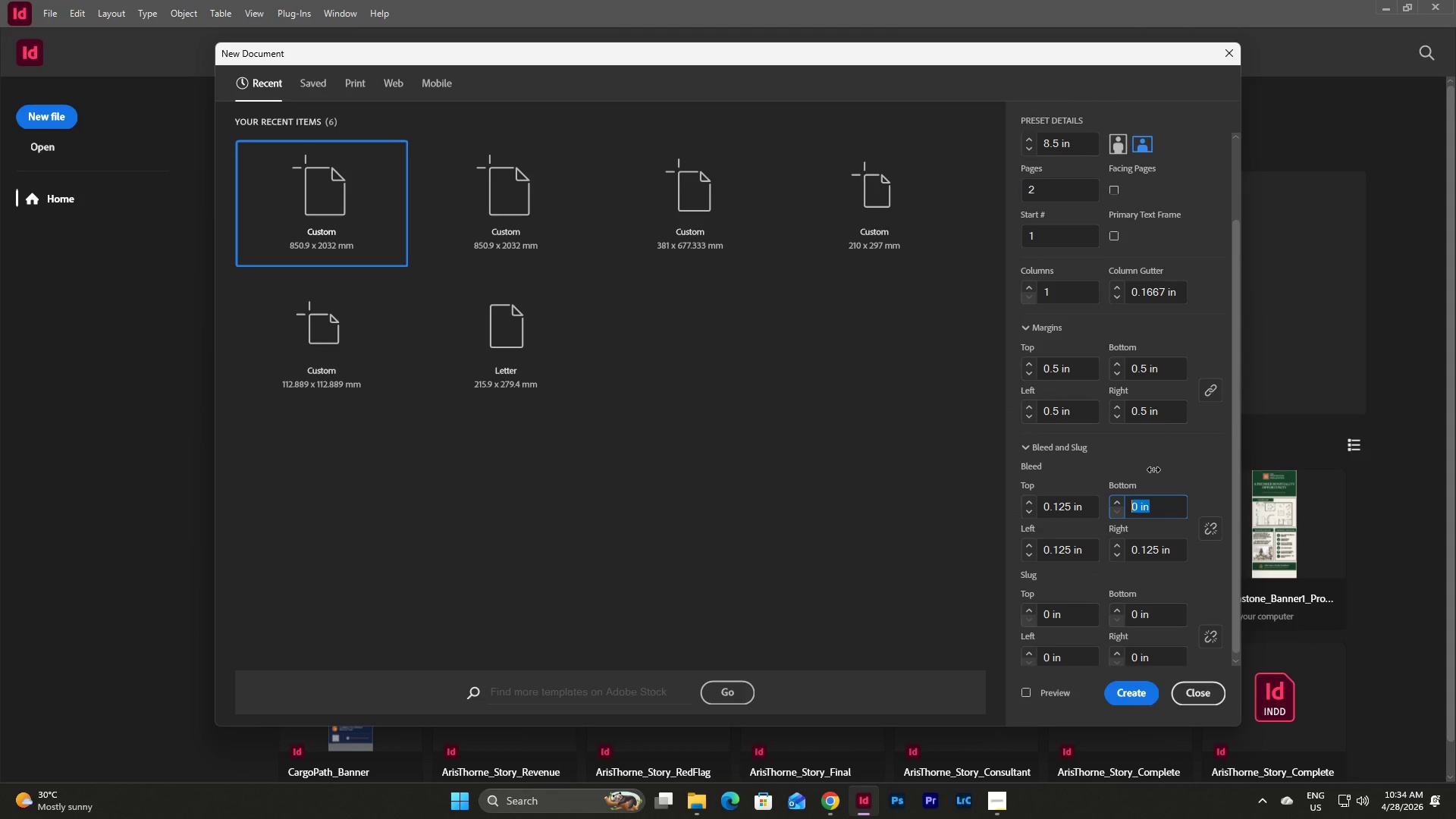 
key(Numpad0)
 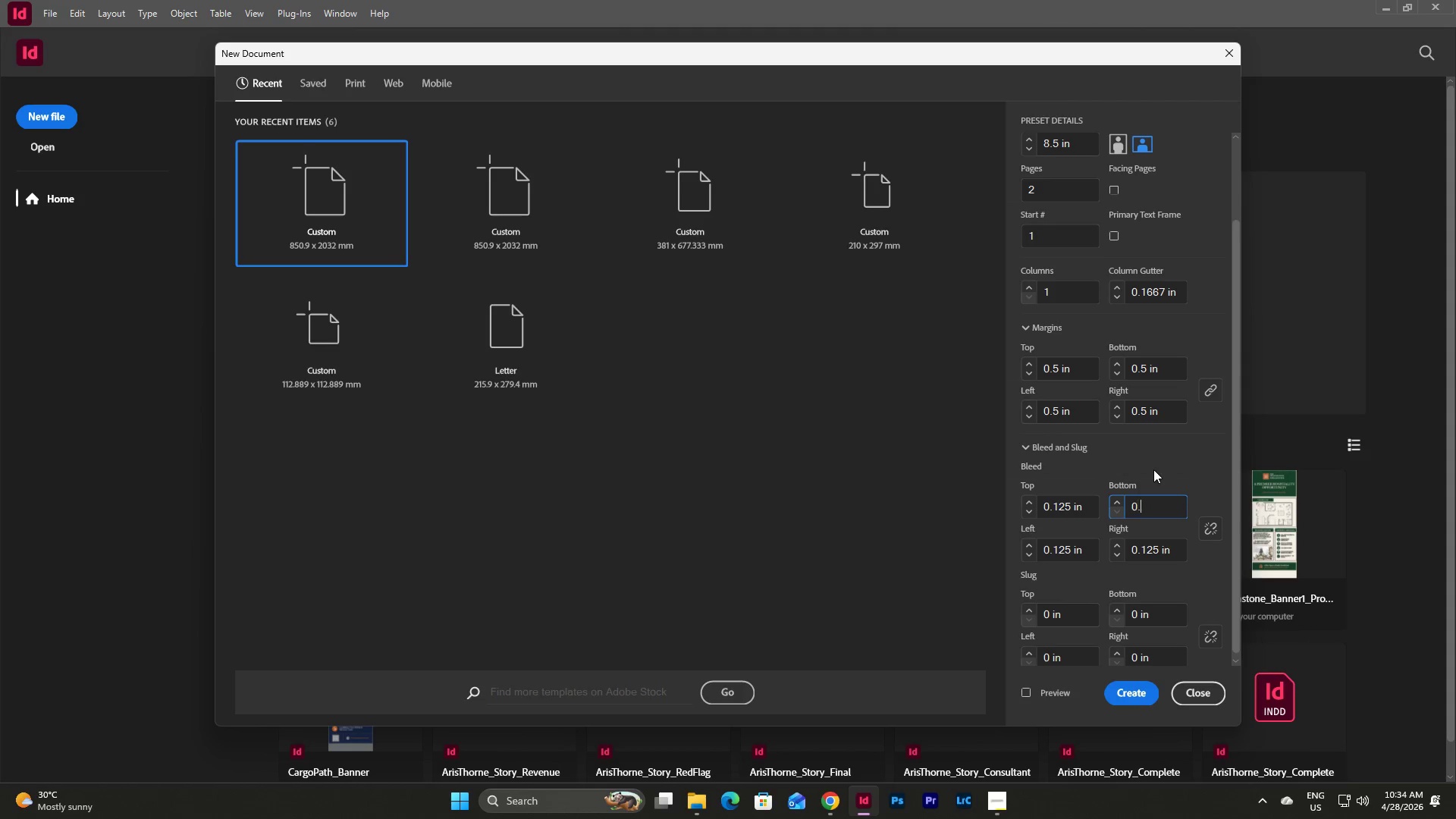 
key(NumpadDecimal)
 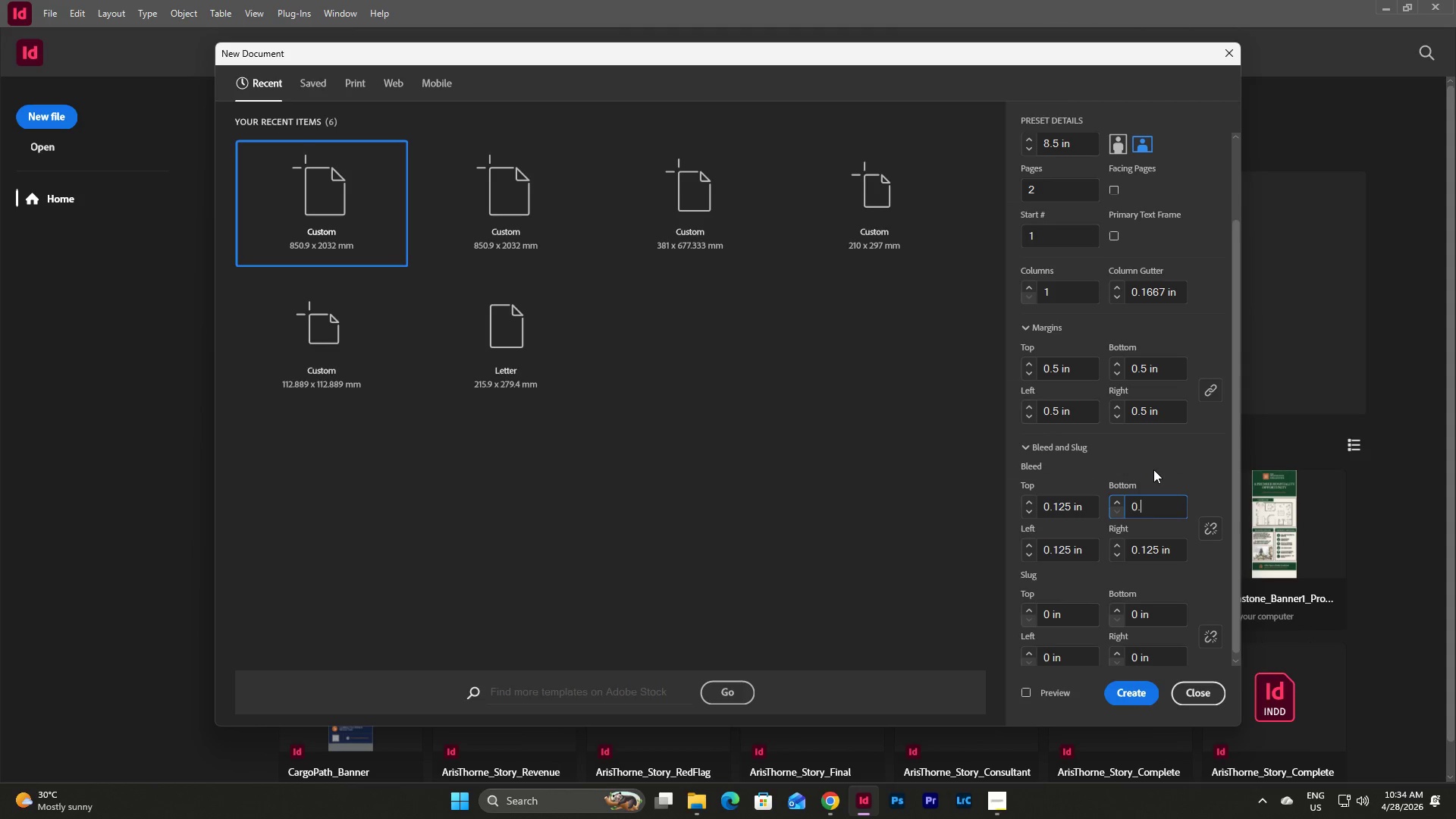 
key(Numpad1)
 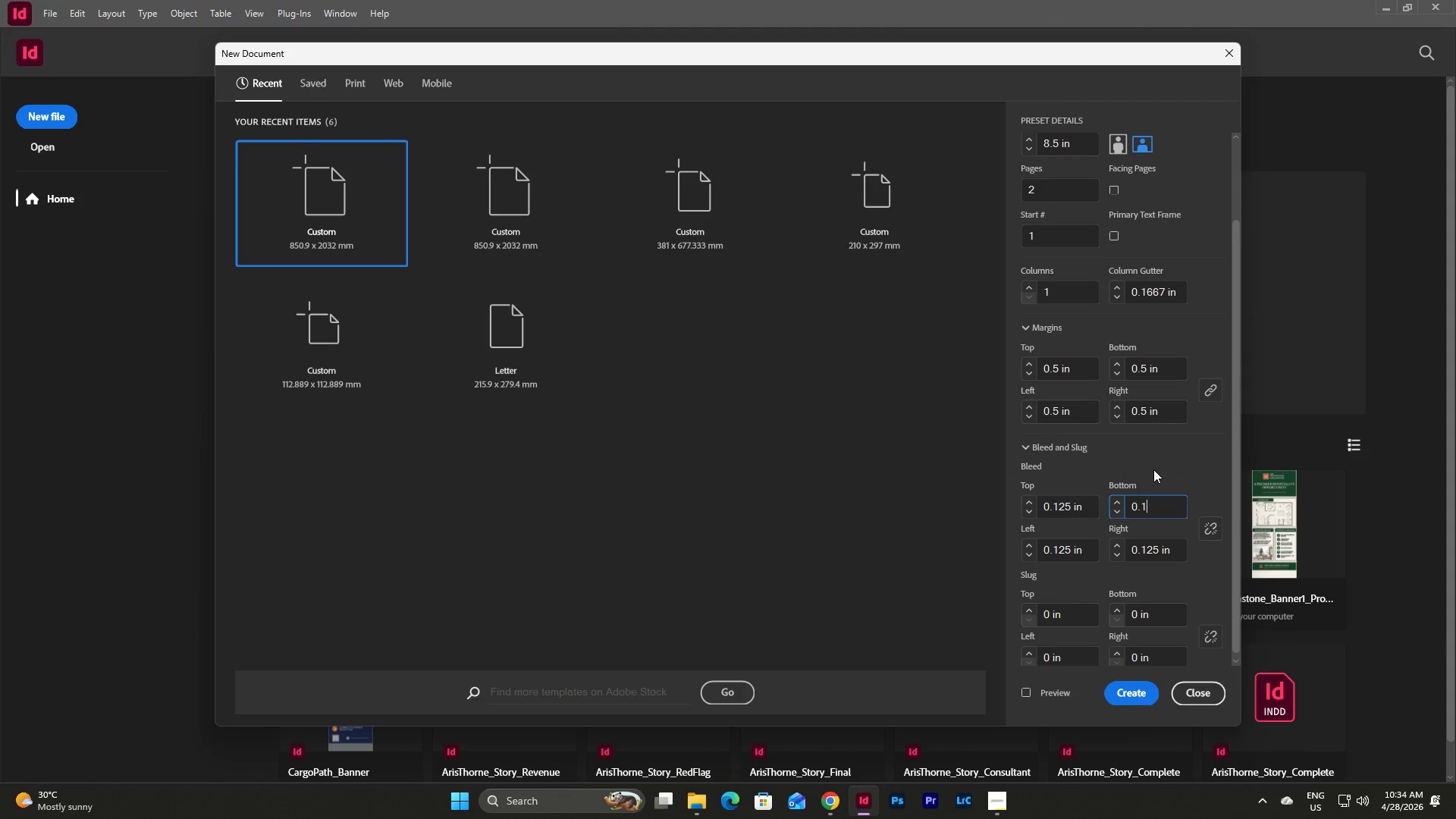 
key(Numpad2)
 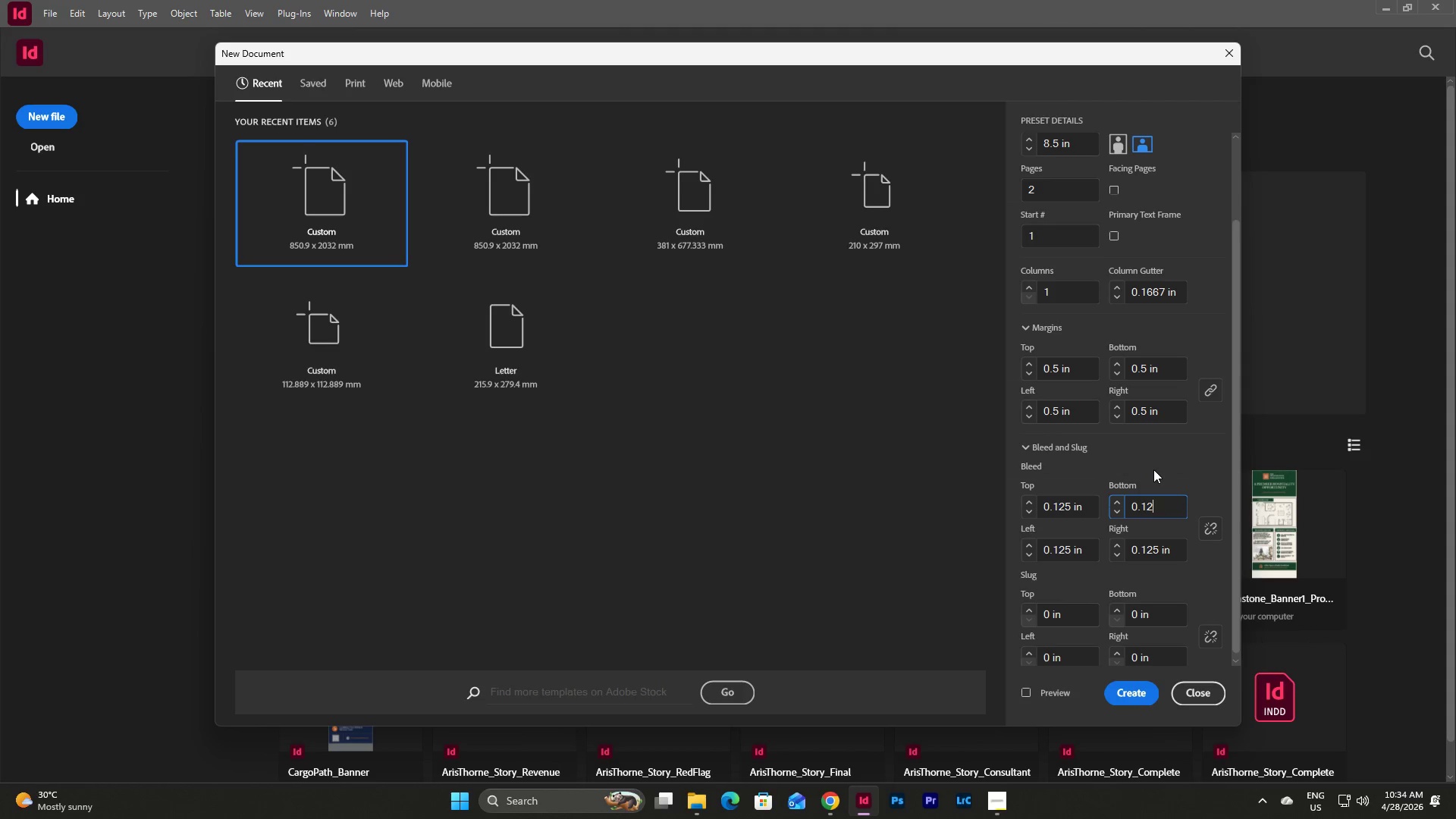 
key(Numpad5)
 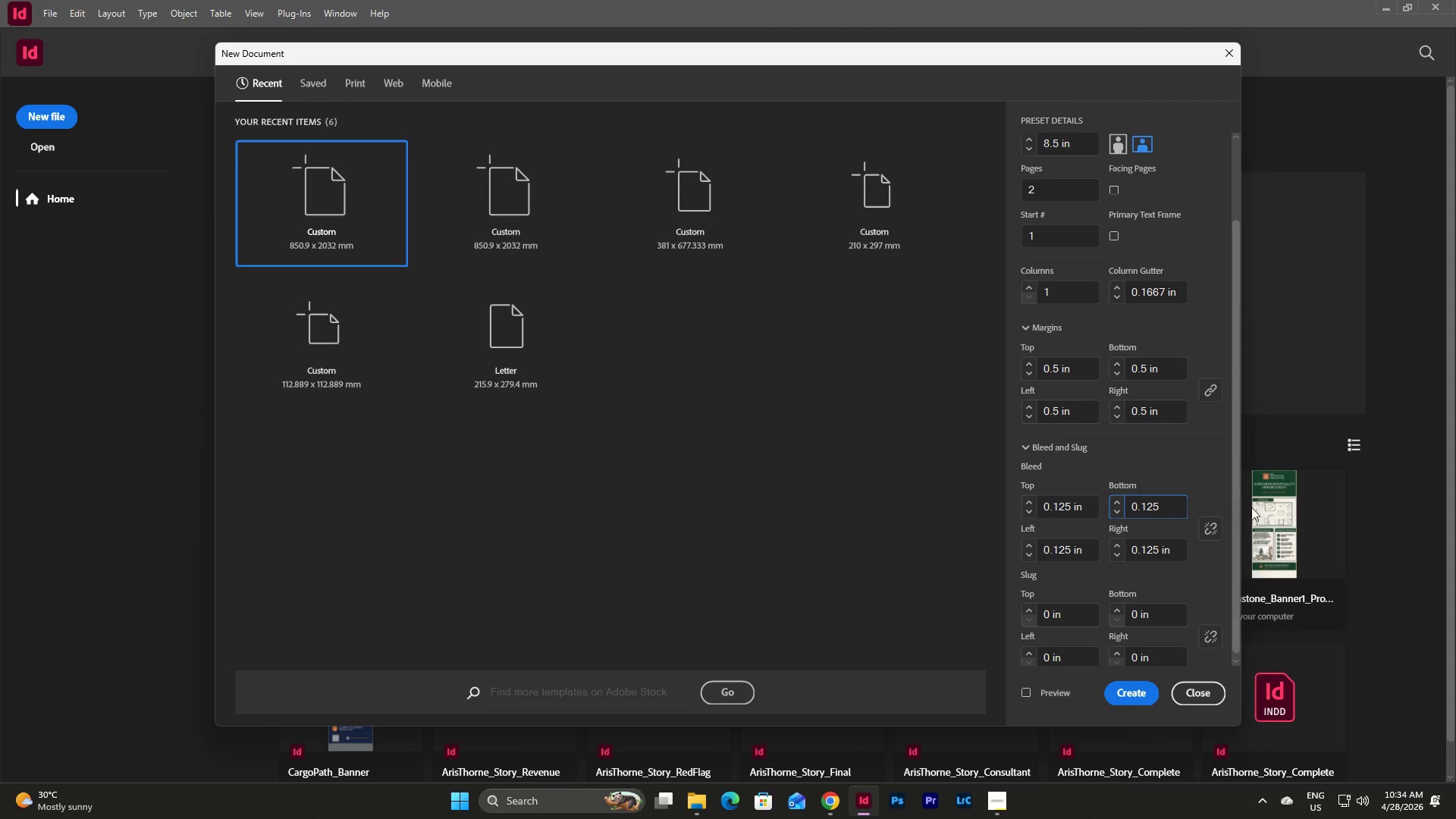 
left_click([1204, 535])
 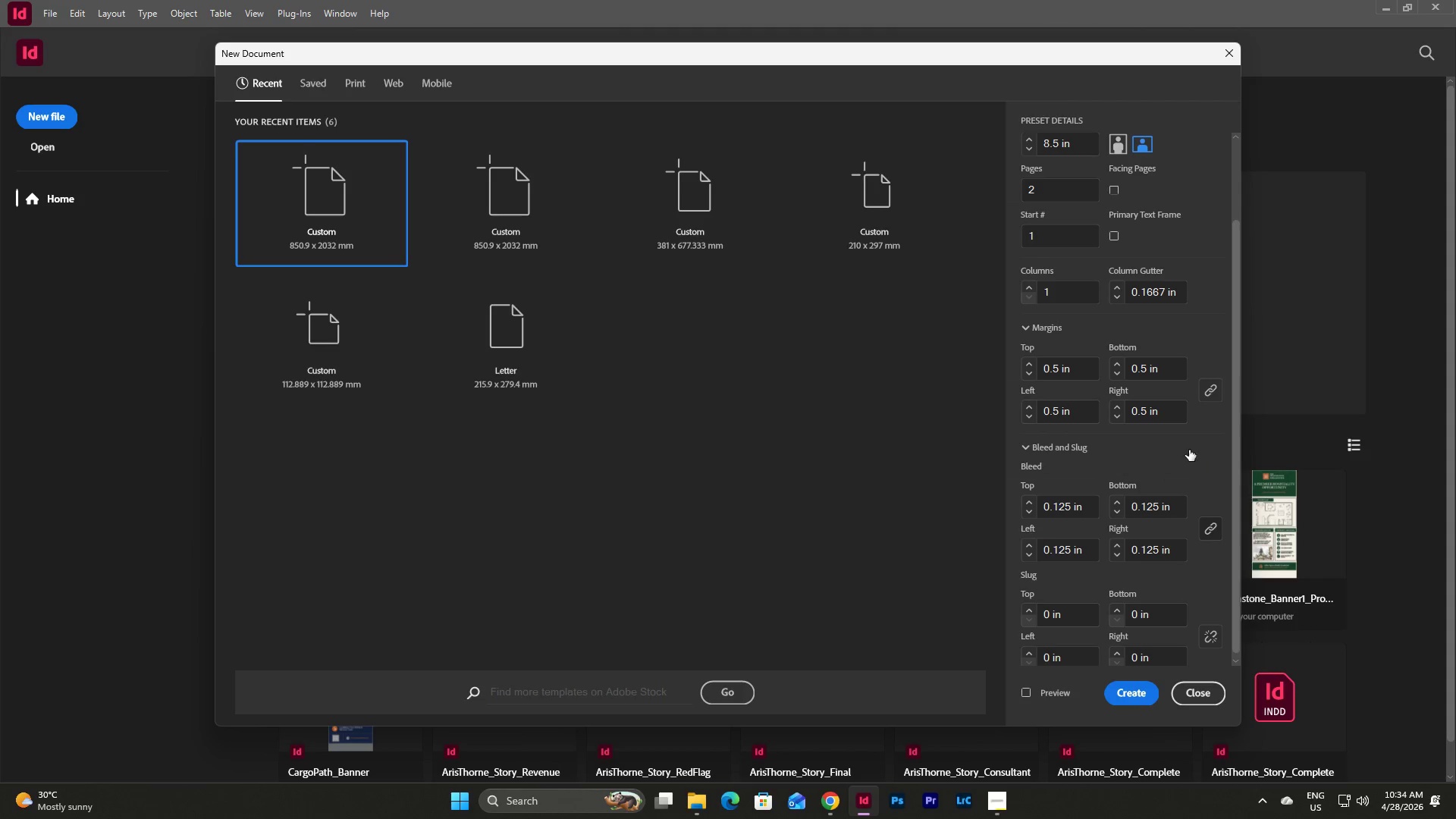 
scroll: coordinate [1189, 449], scroll_direction: down, amount: 3.0
 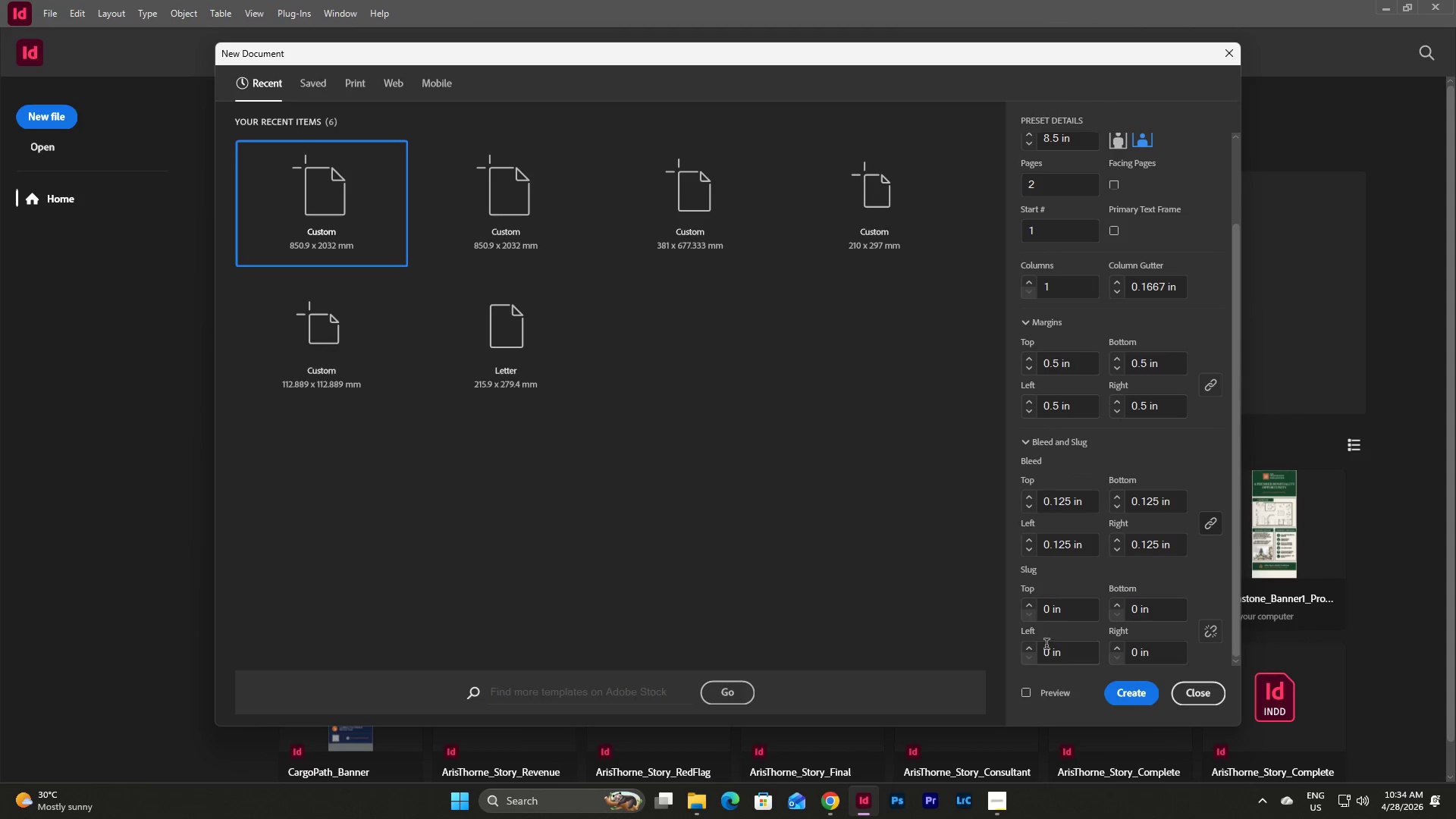 
left_click_drag(start_coordinate=[1066, 616], to_coordinate=[1059, 616])
 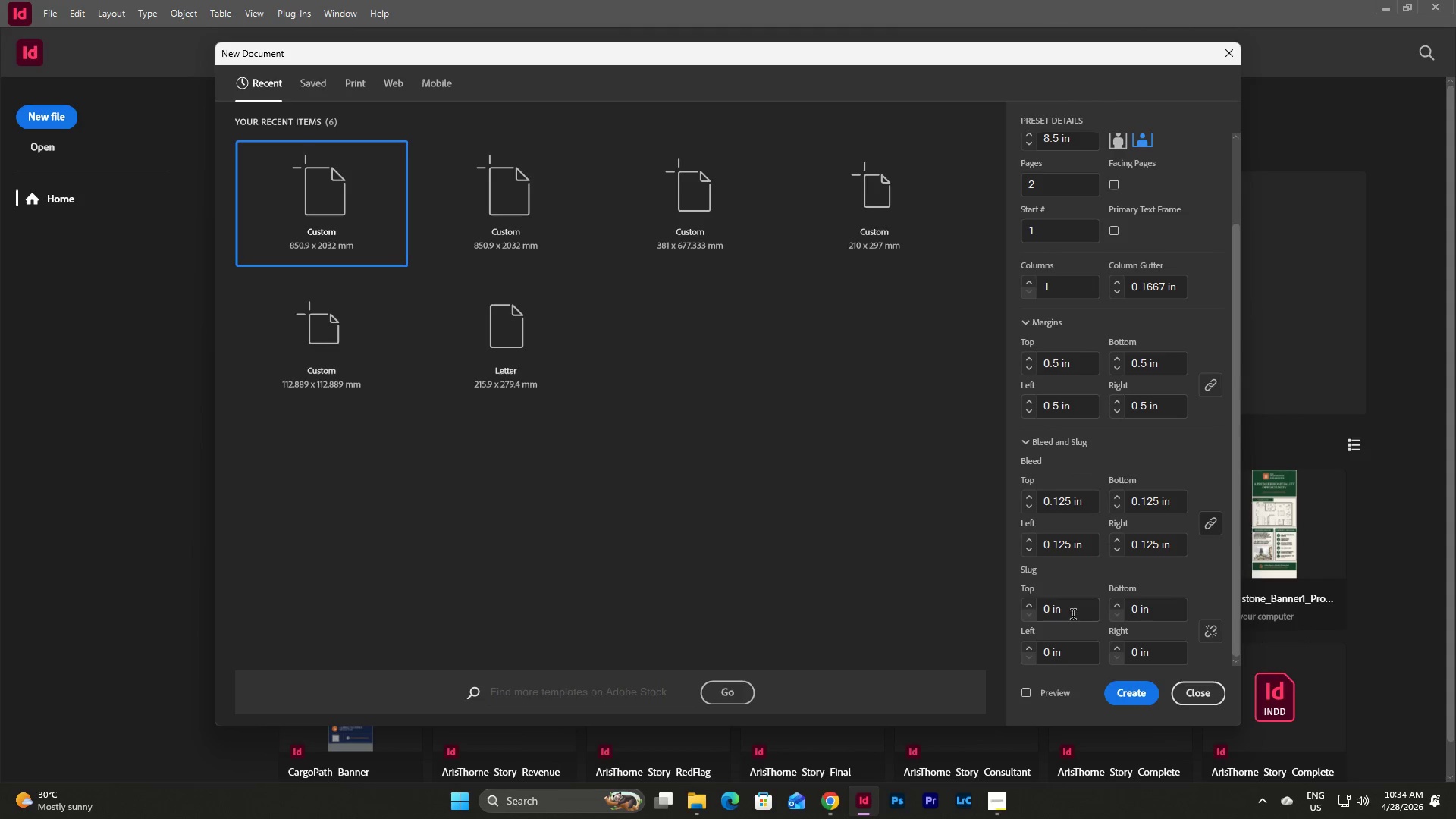 
left_click_drag(start_coordinate=[1065, 616], to_coordinate=[1087, 615])
 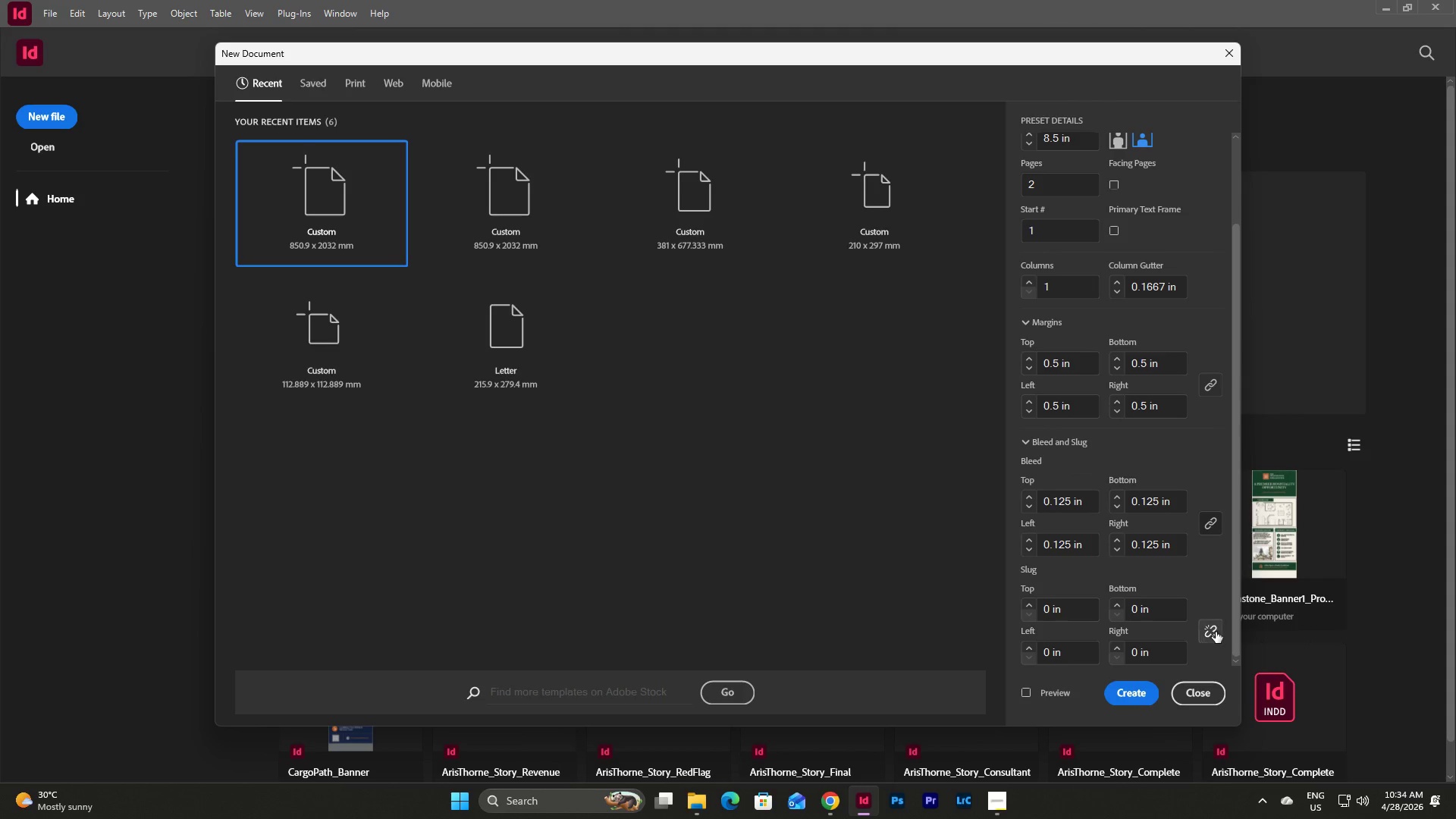 
left_click([1216, 632])
 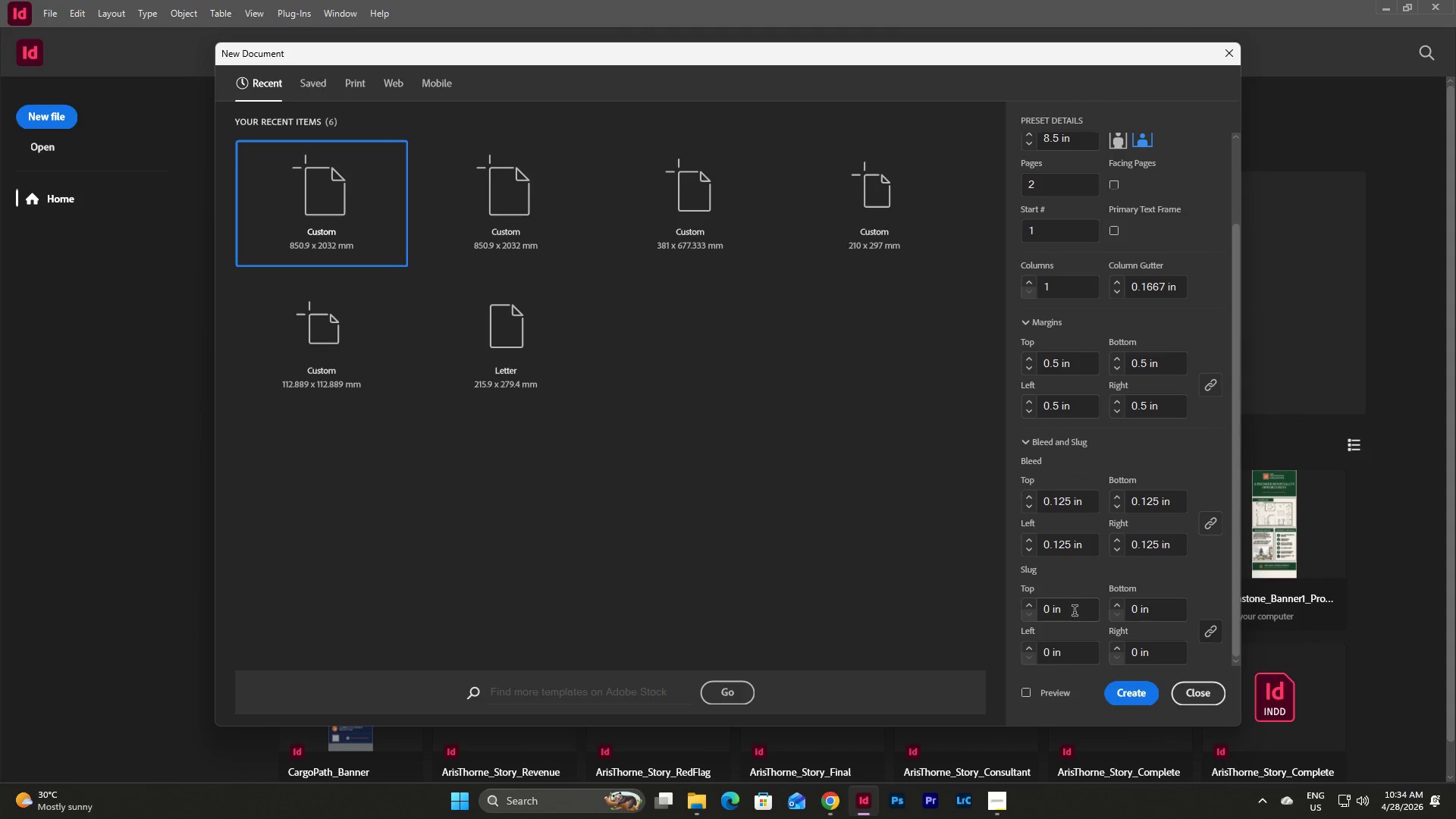 
left_click_drag(start_coordinate=[1075, 612], to_coordinate=[1018, 610])
 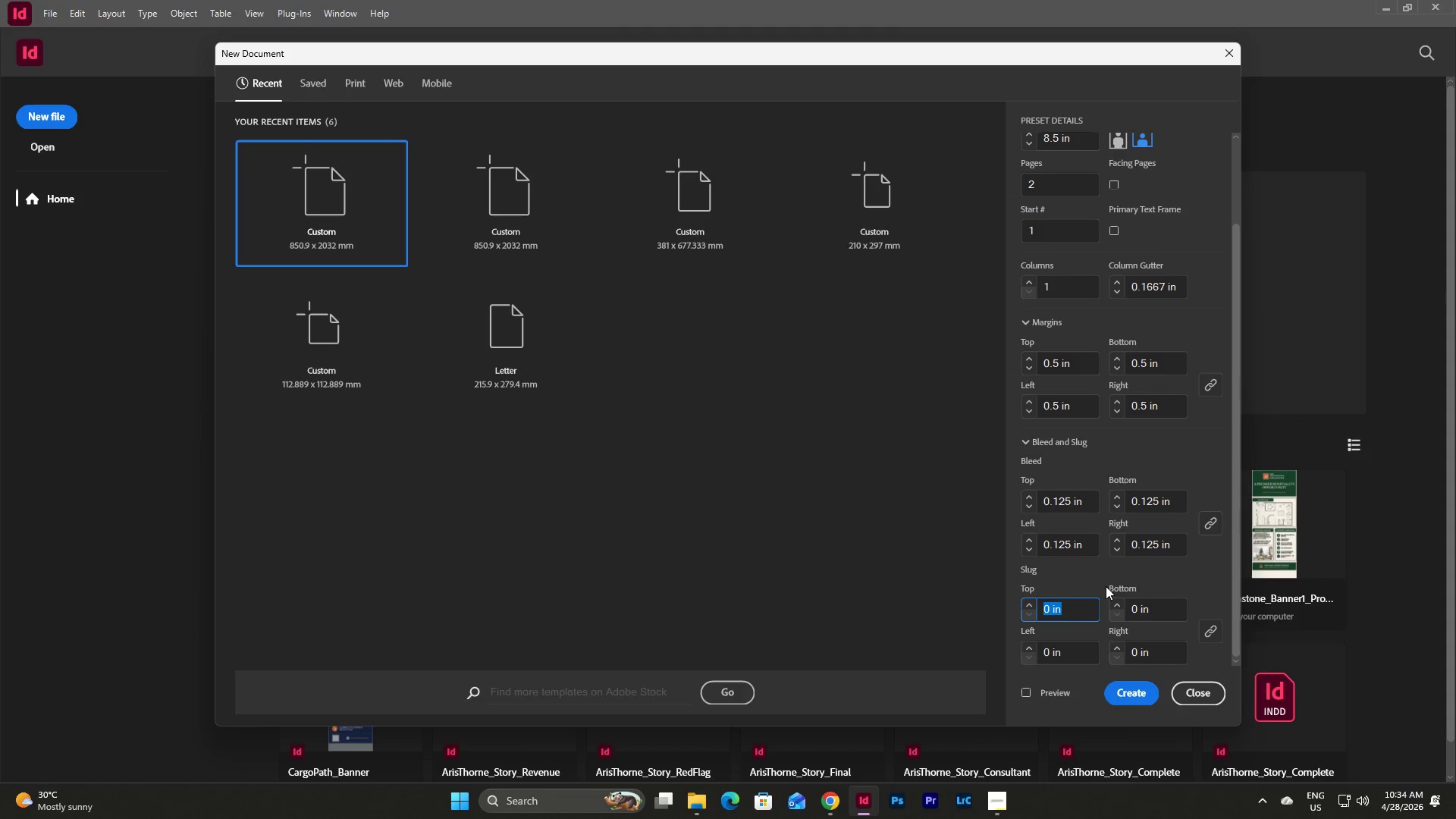 
key(Numpad0)
 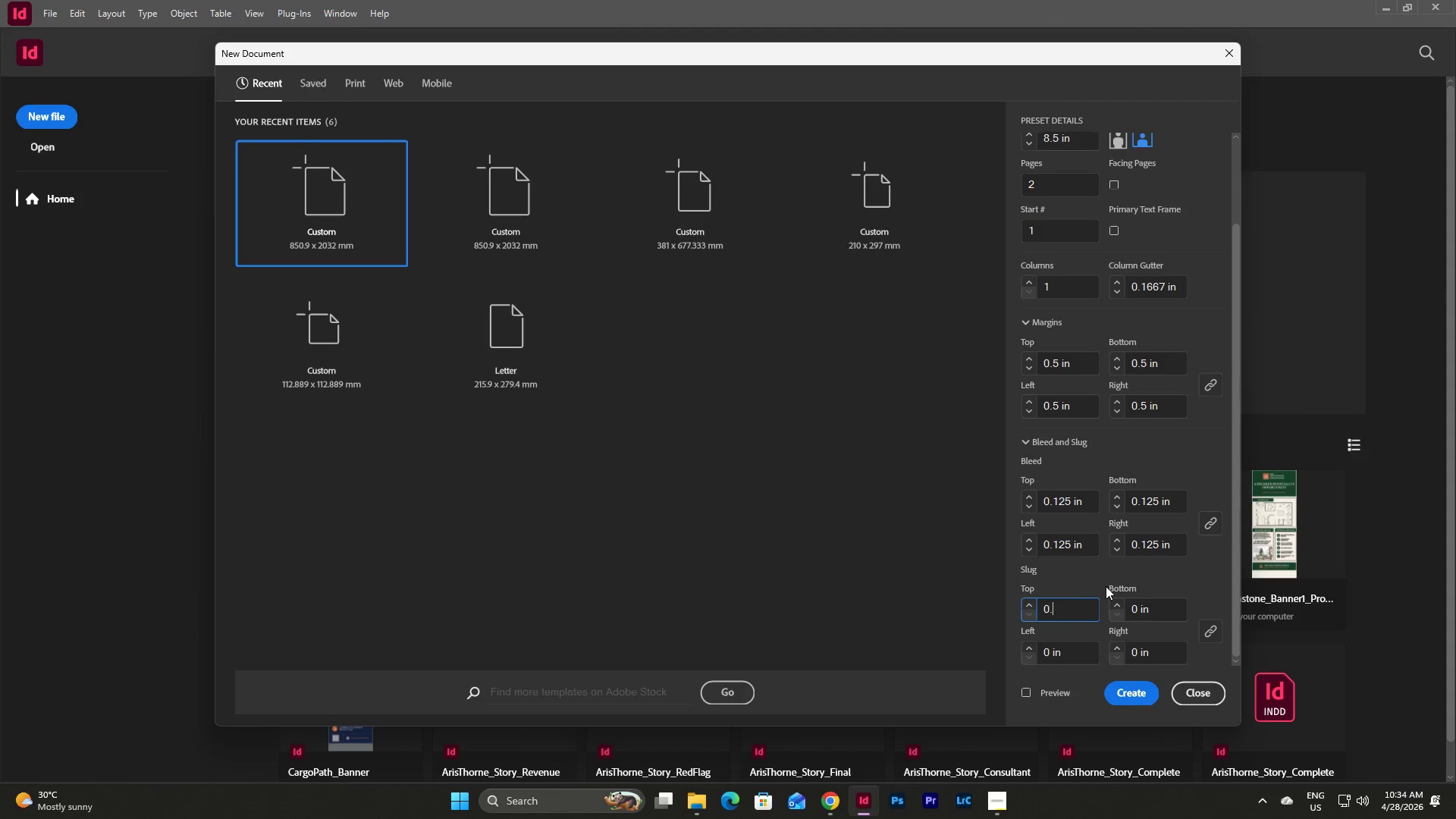 
key(NumpadDecimal)
 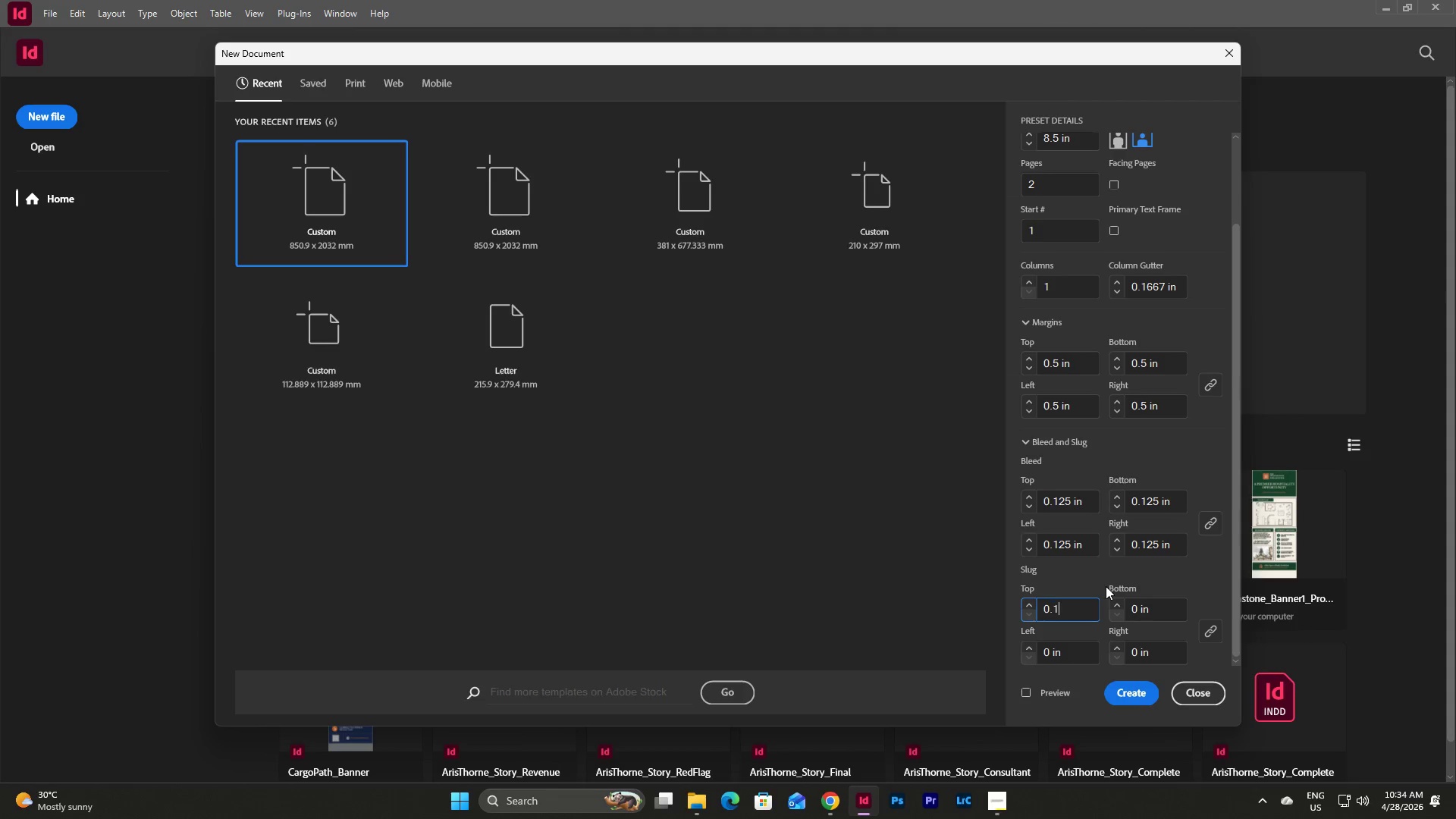 
key(Numpad1)
 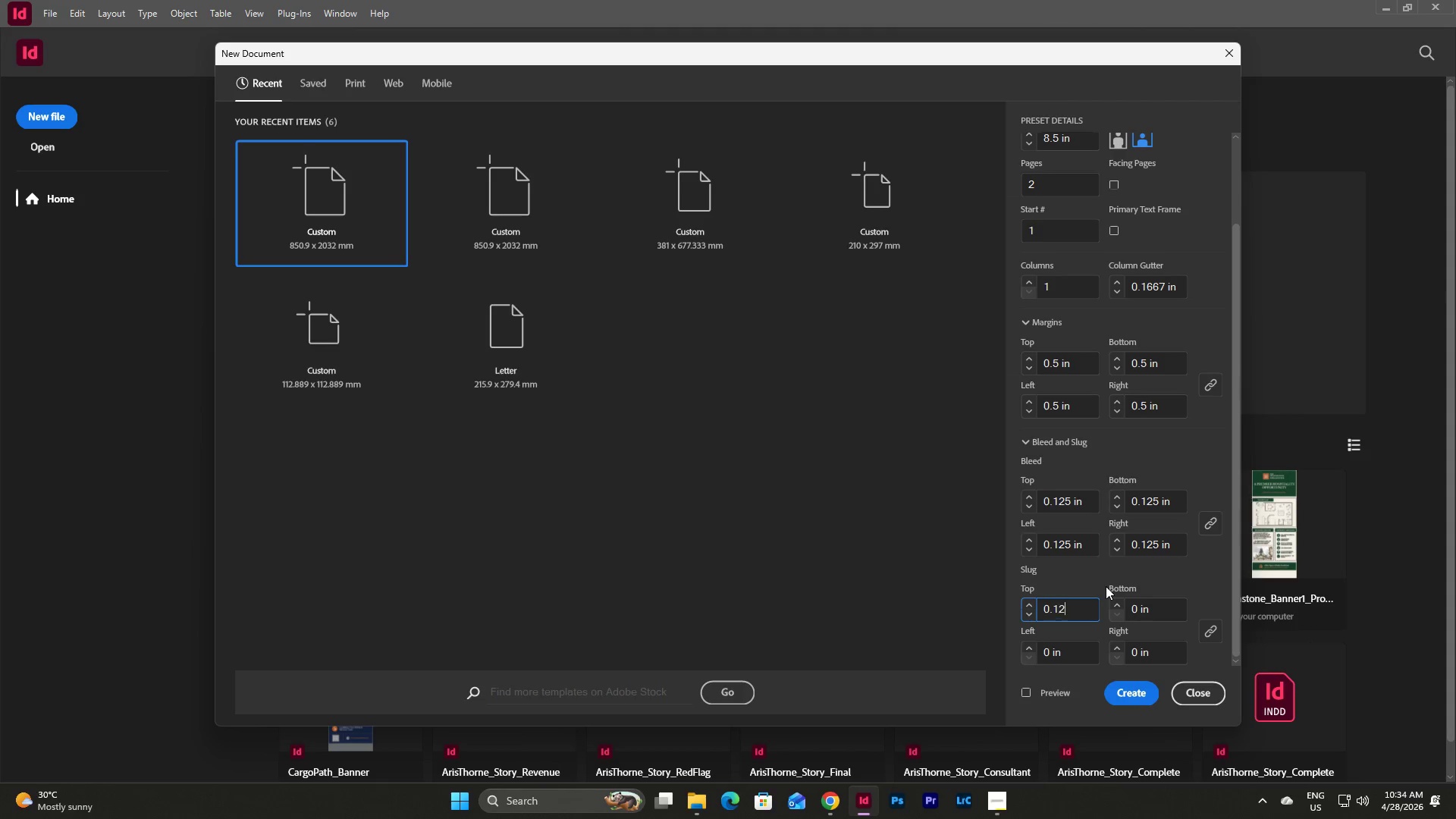 
key(Numpad2)
 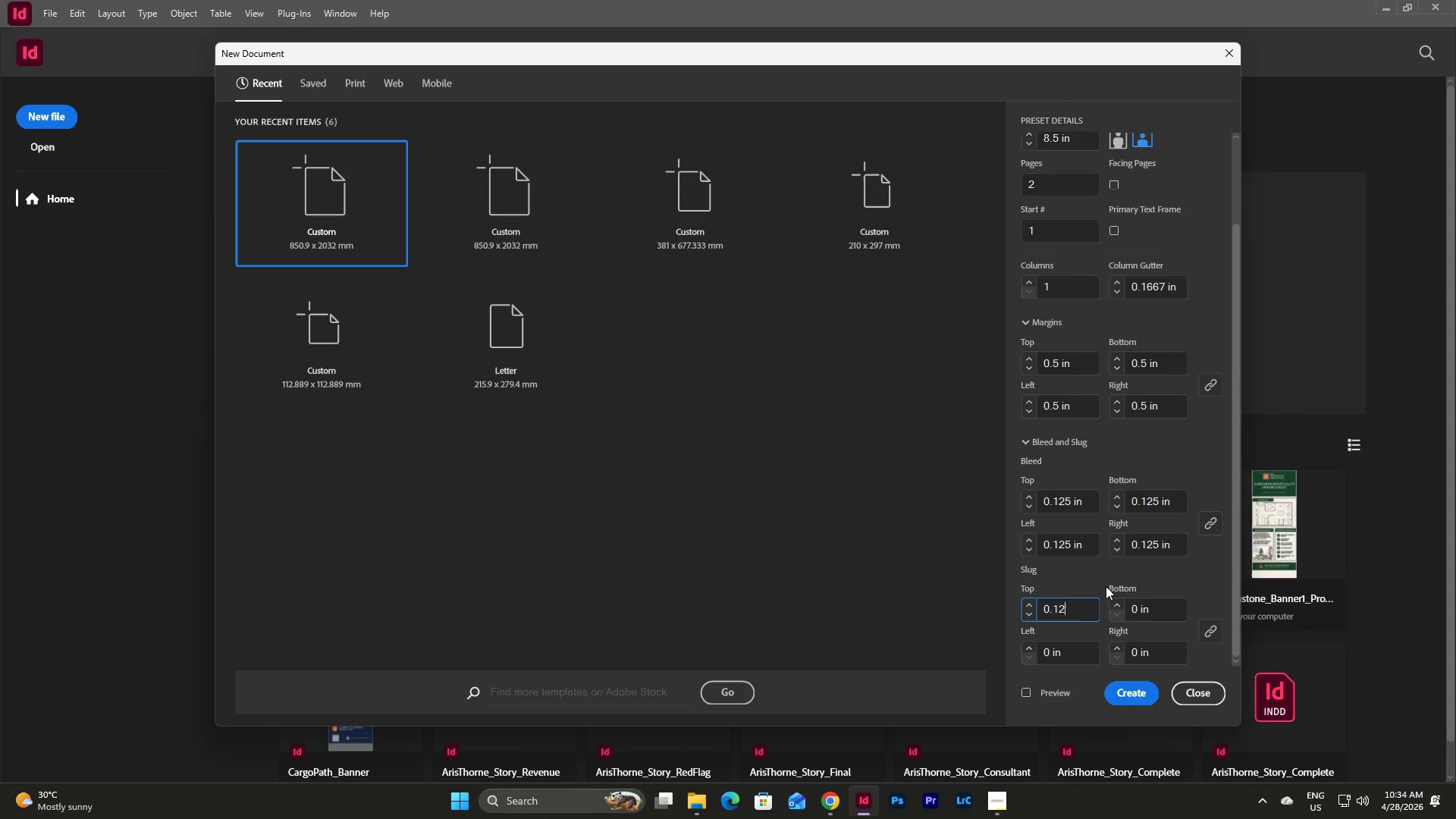 
key(Numpad5)
 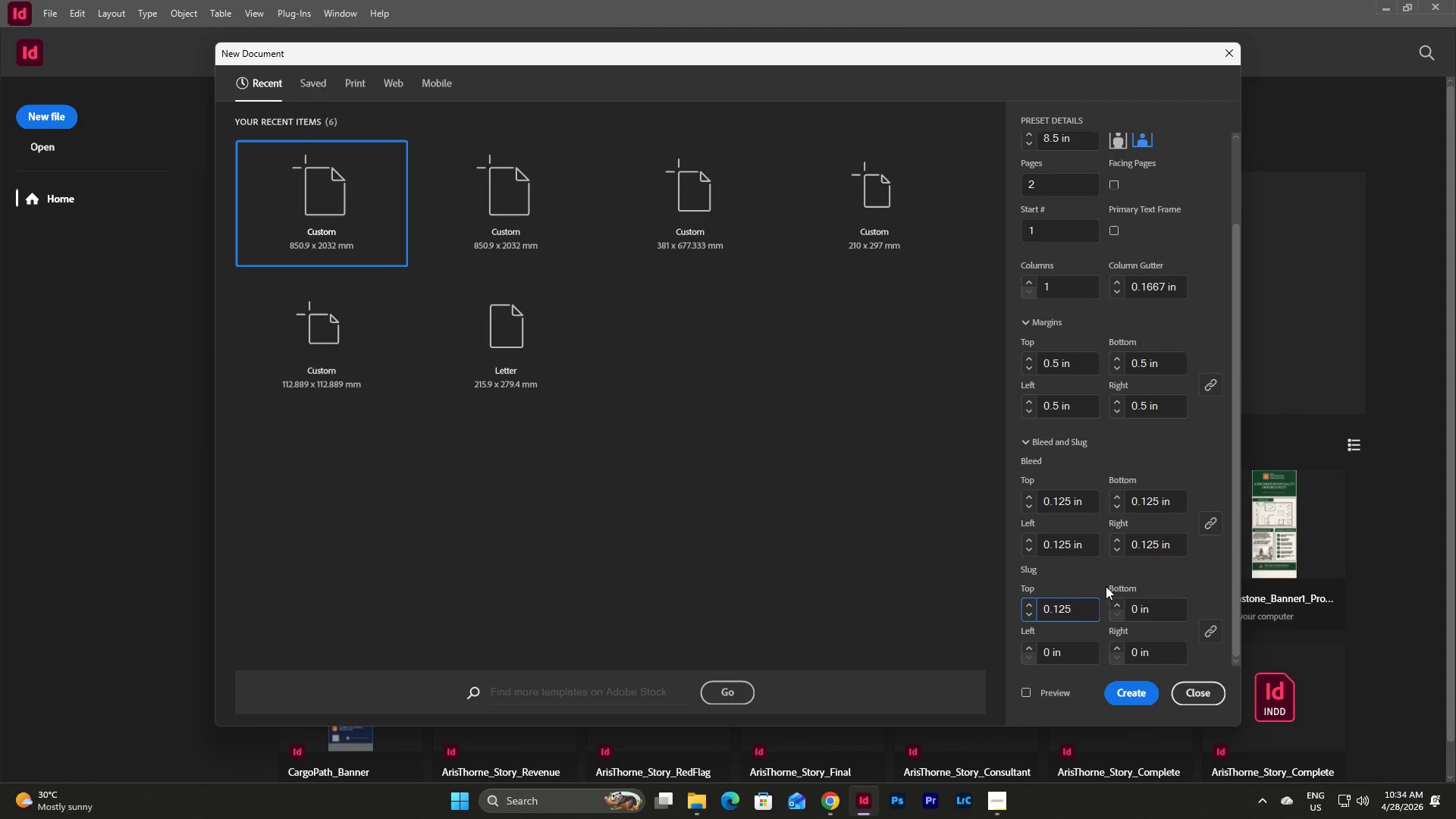 
key(NumpadEnter)
 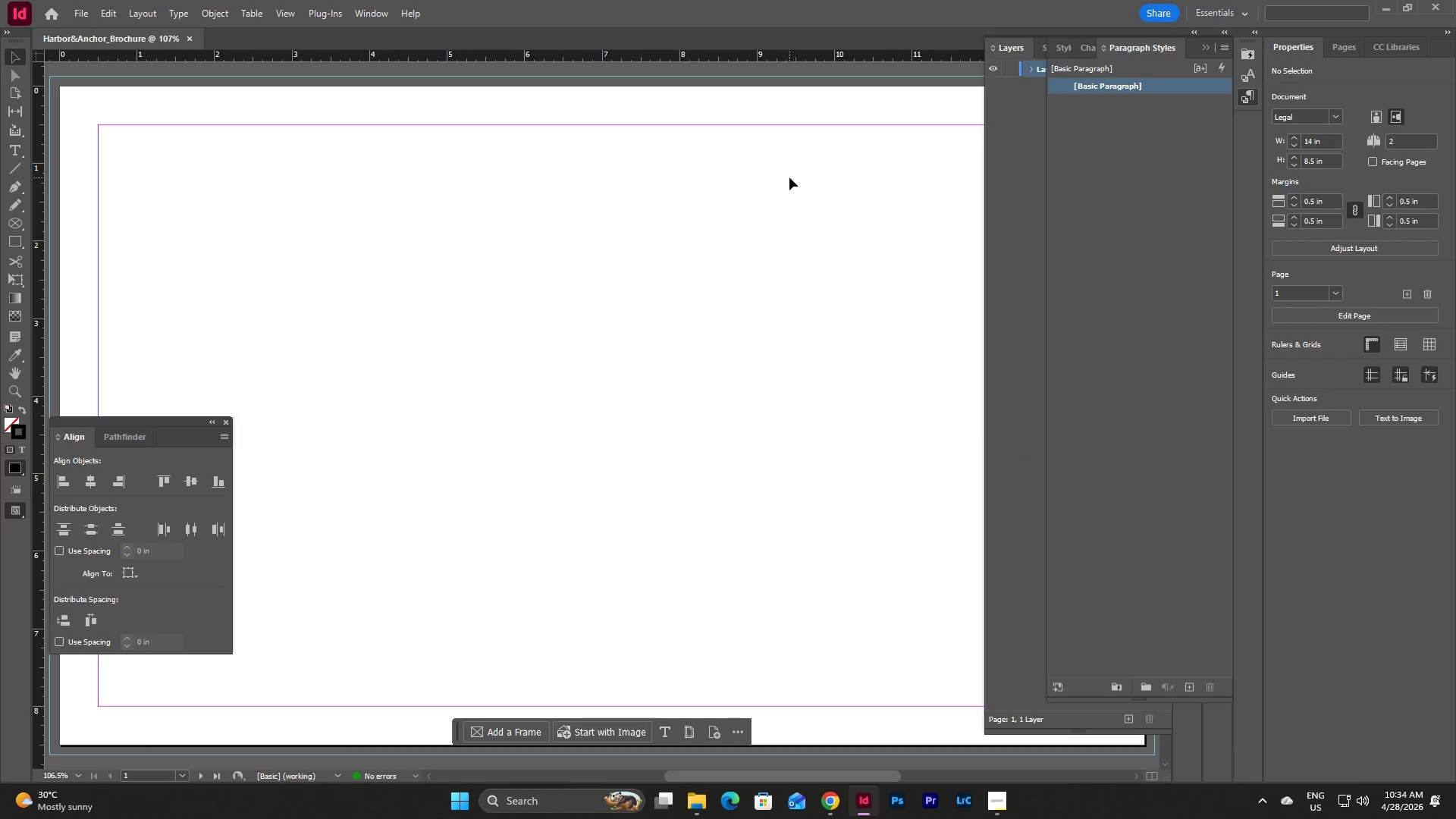 
wait(6.2)
 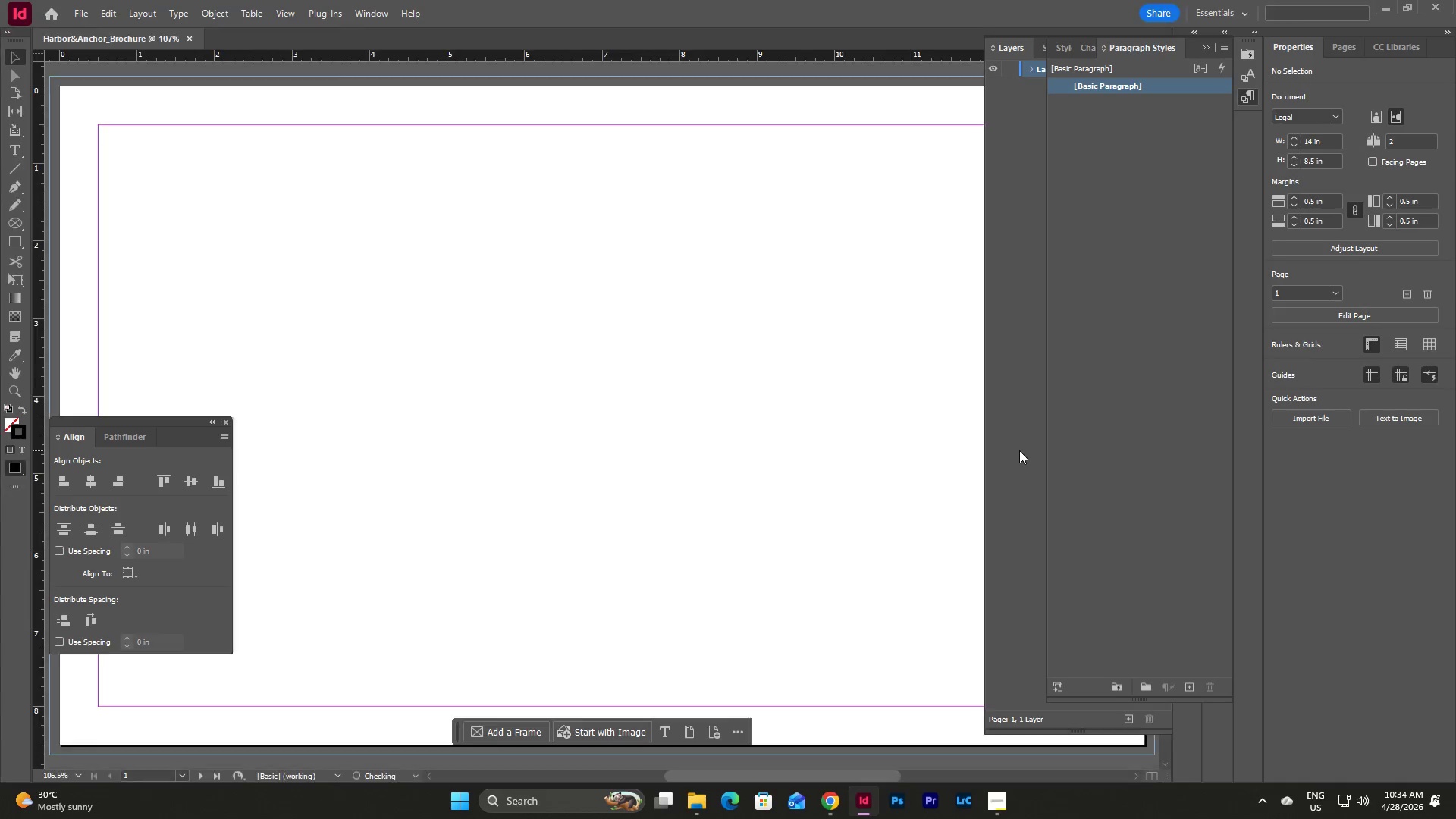 
left_click([75, 778])
 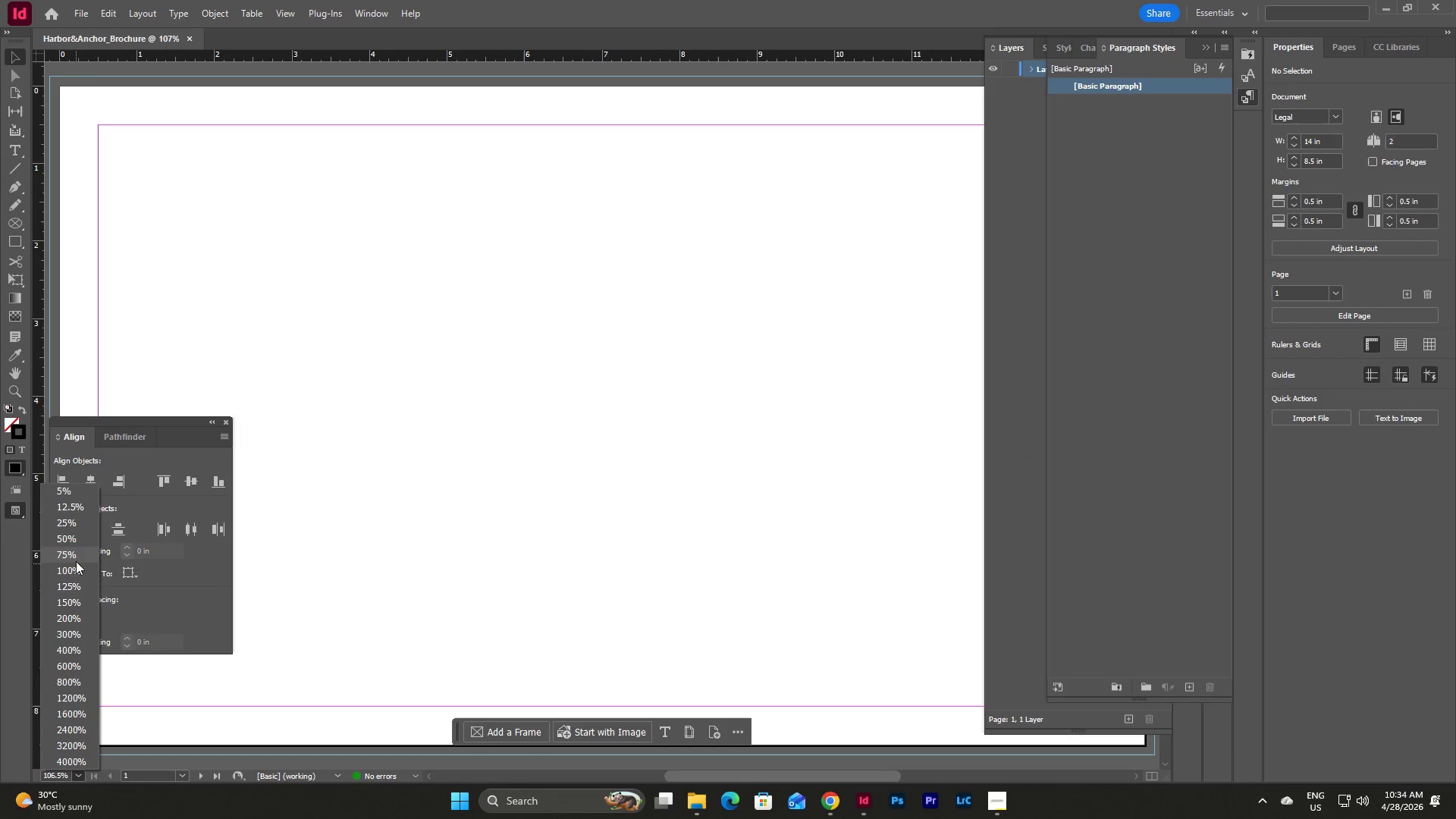 
left_click([75, 541])
 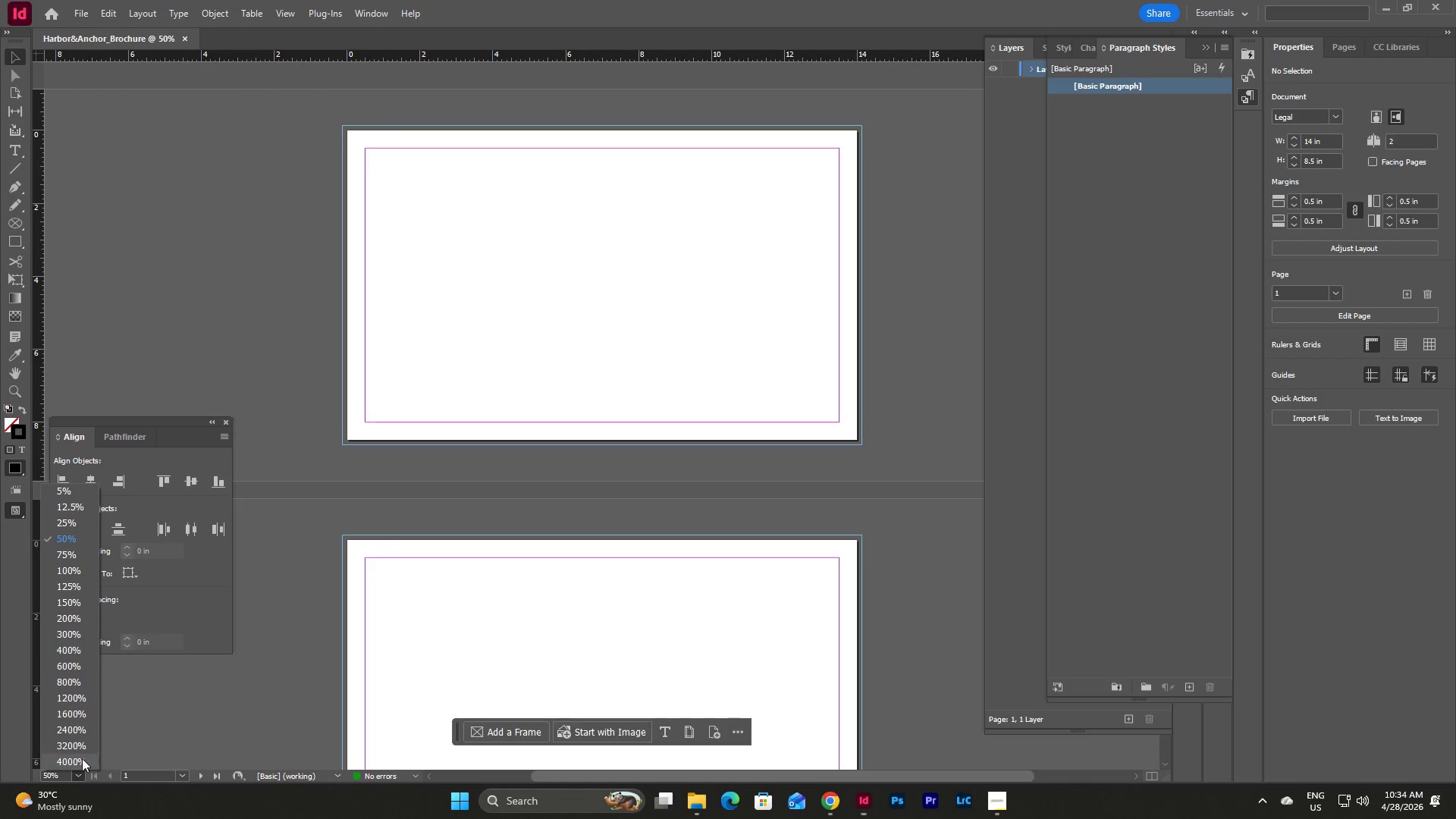 
left_click([75, 553])
 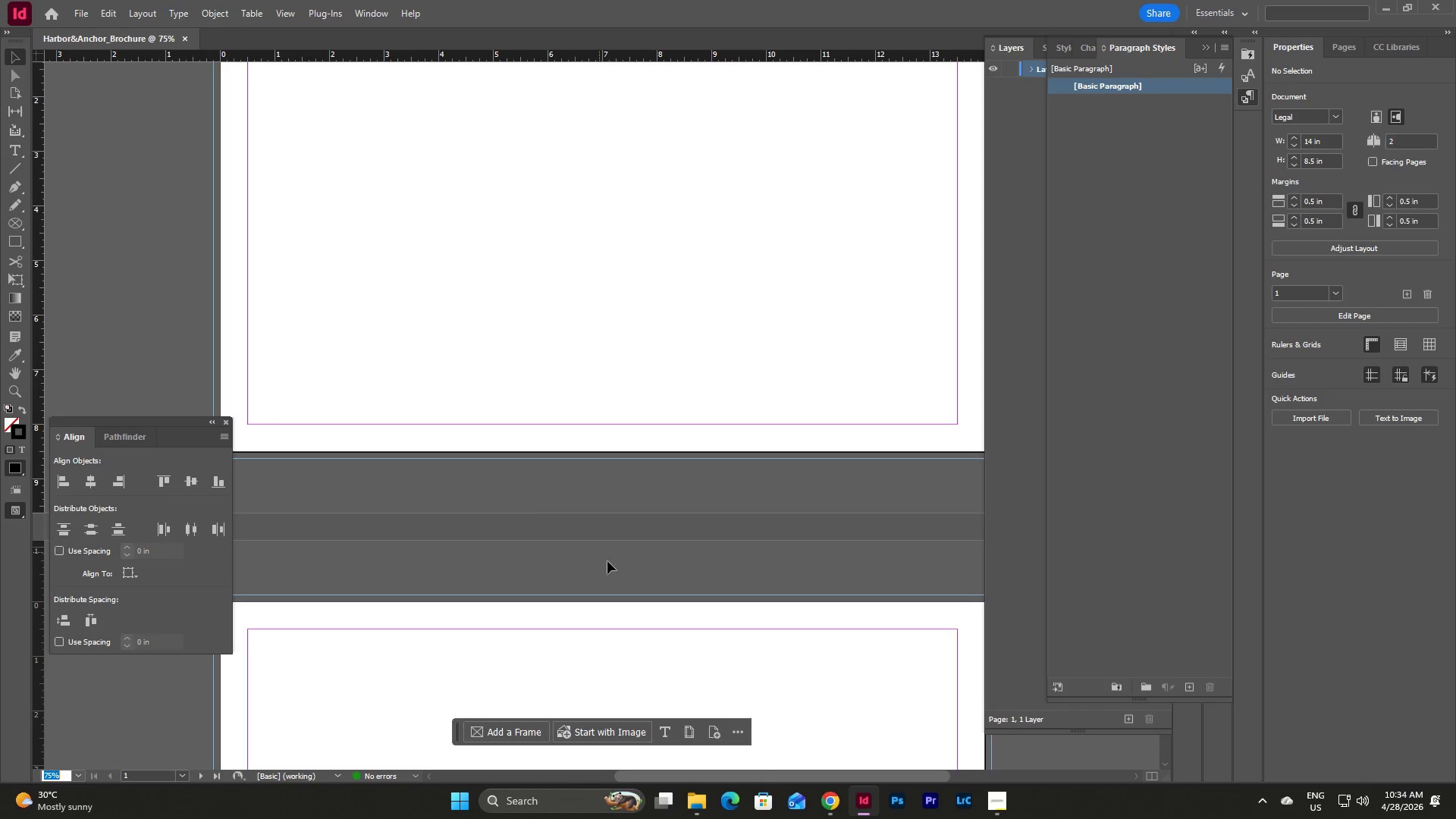 
scroll: coordinate [735, 486], scroll_direction: up, amount: 11.0
 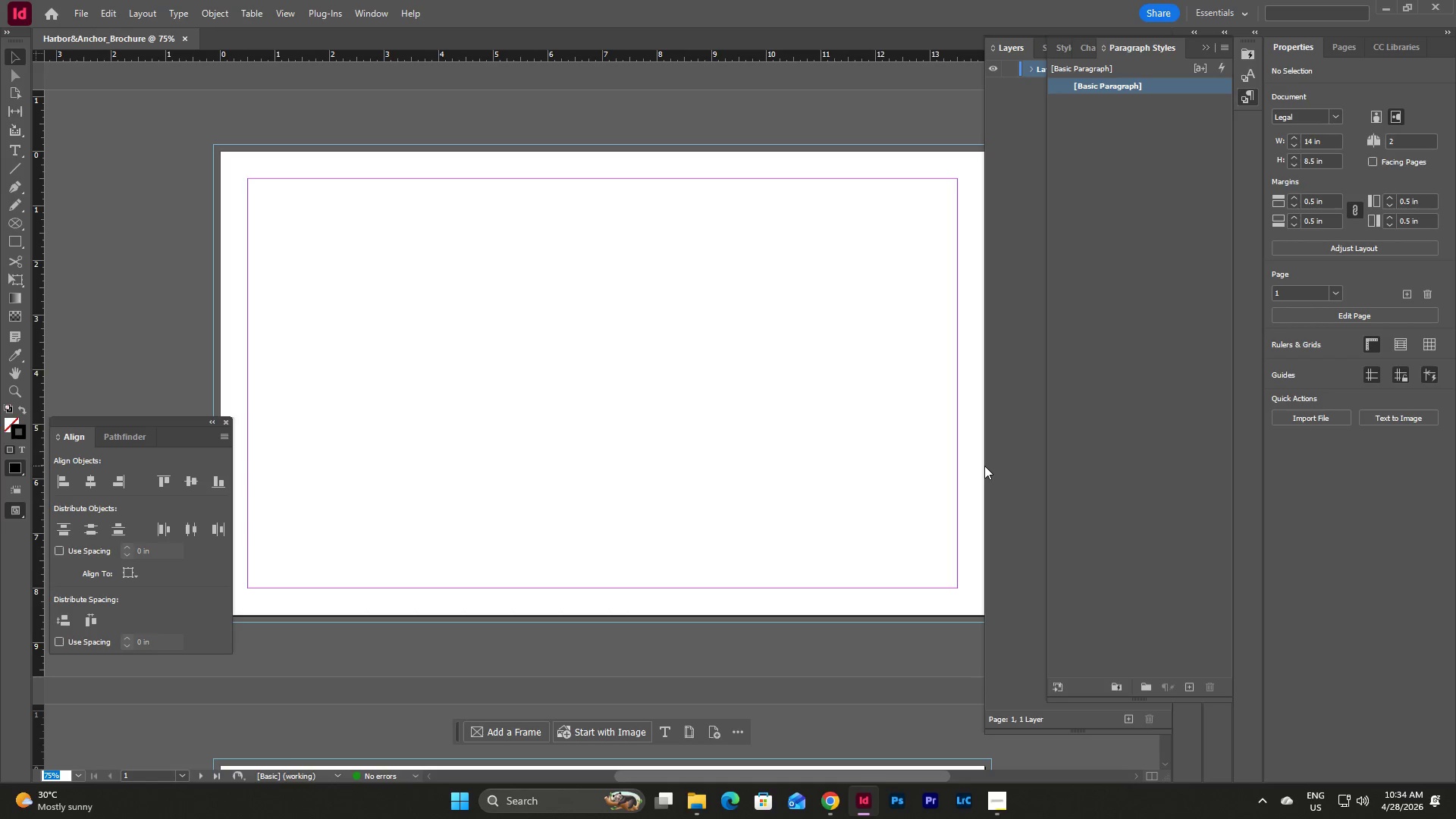 
left_click_drag(start_coordinate=[984, 466], to_coordinate=[1011, 473])
 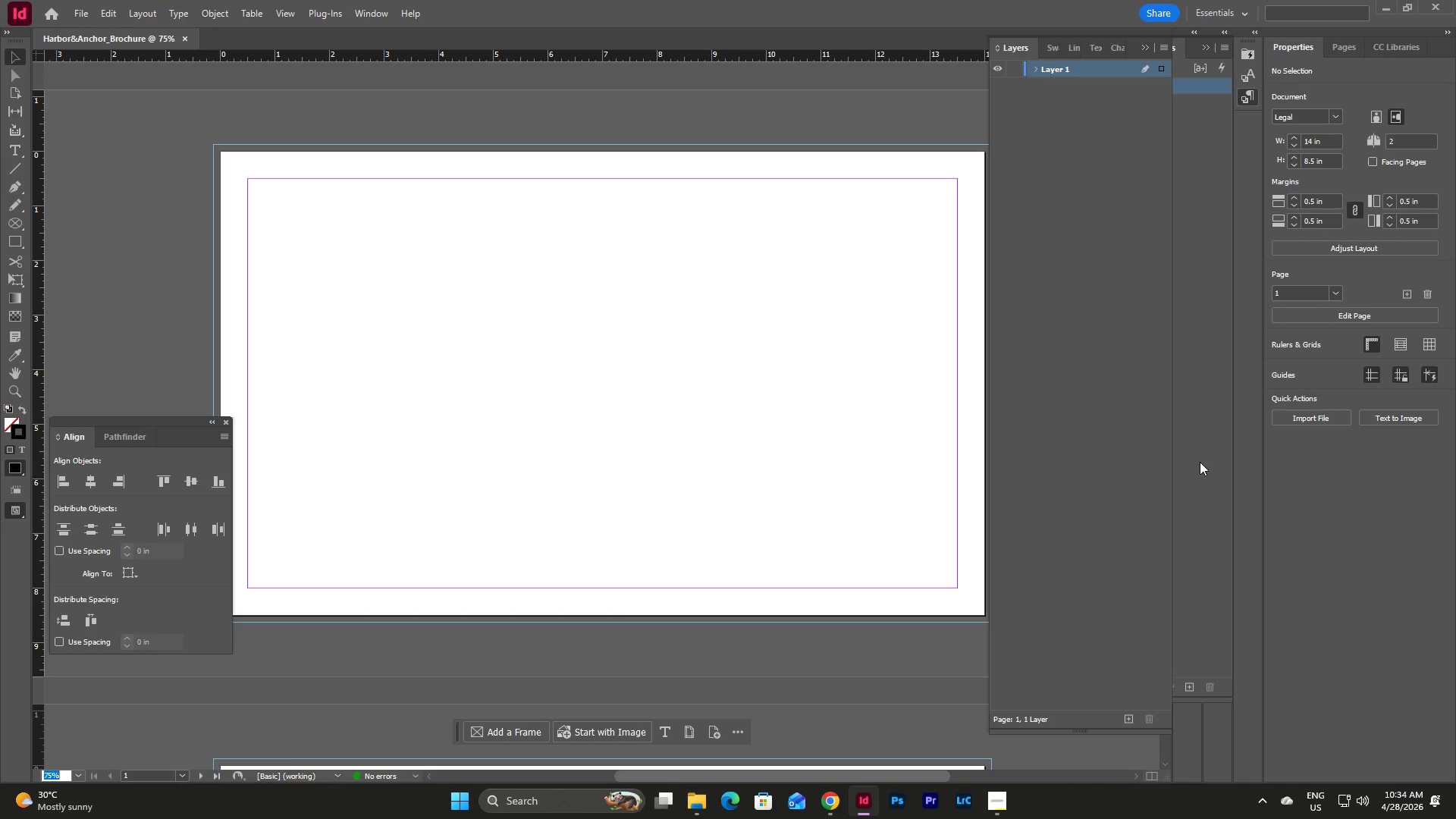 
left_click([1200, 462])
 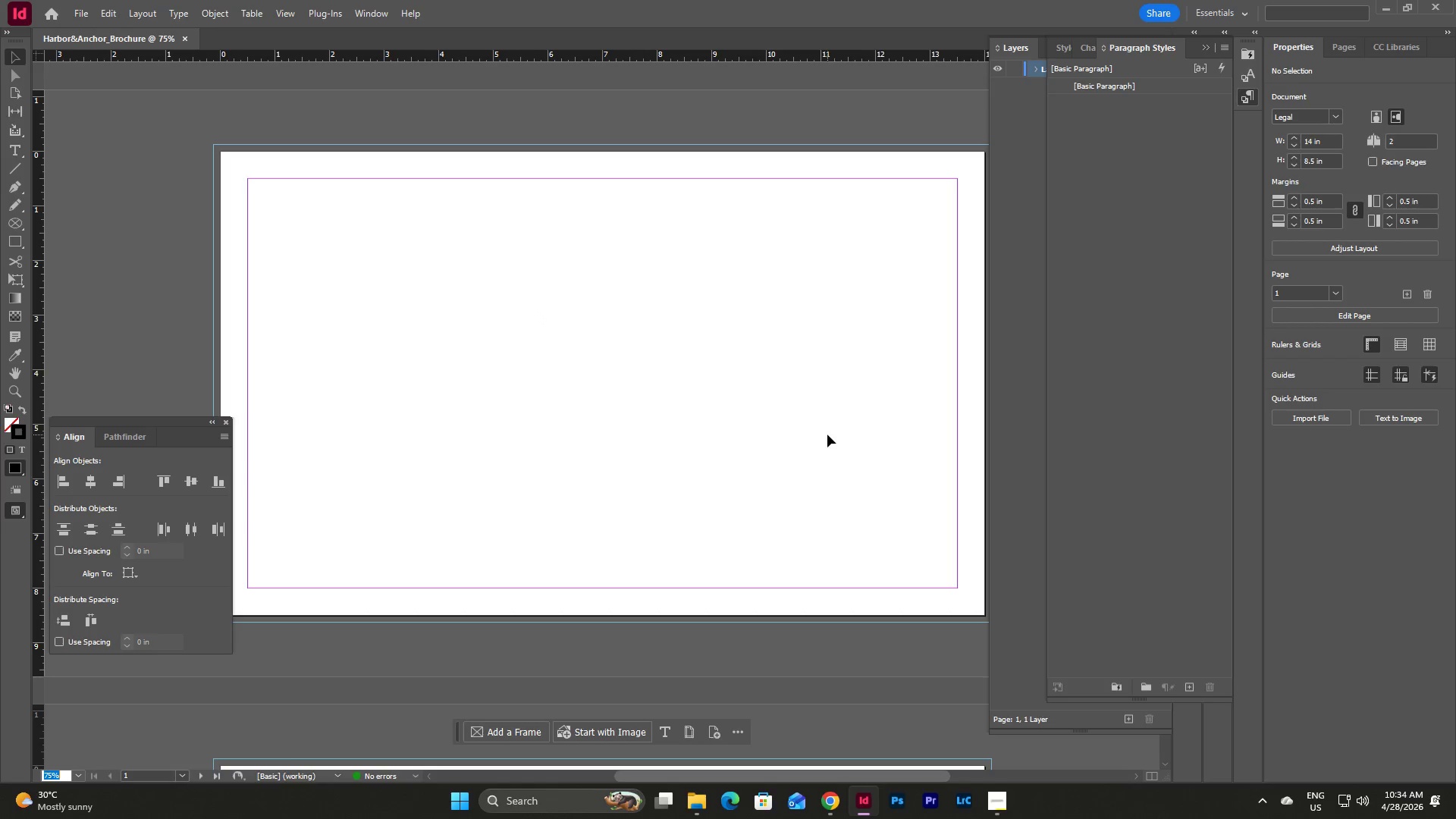 
scroll: coordinate [827, 435], scroll_direction: up, amount: 5.0
 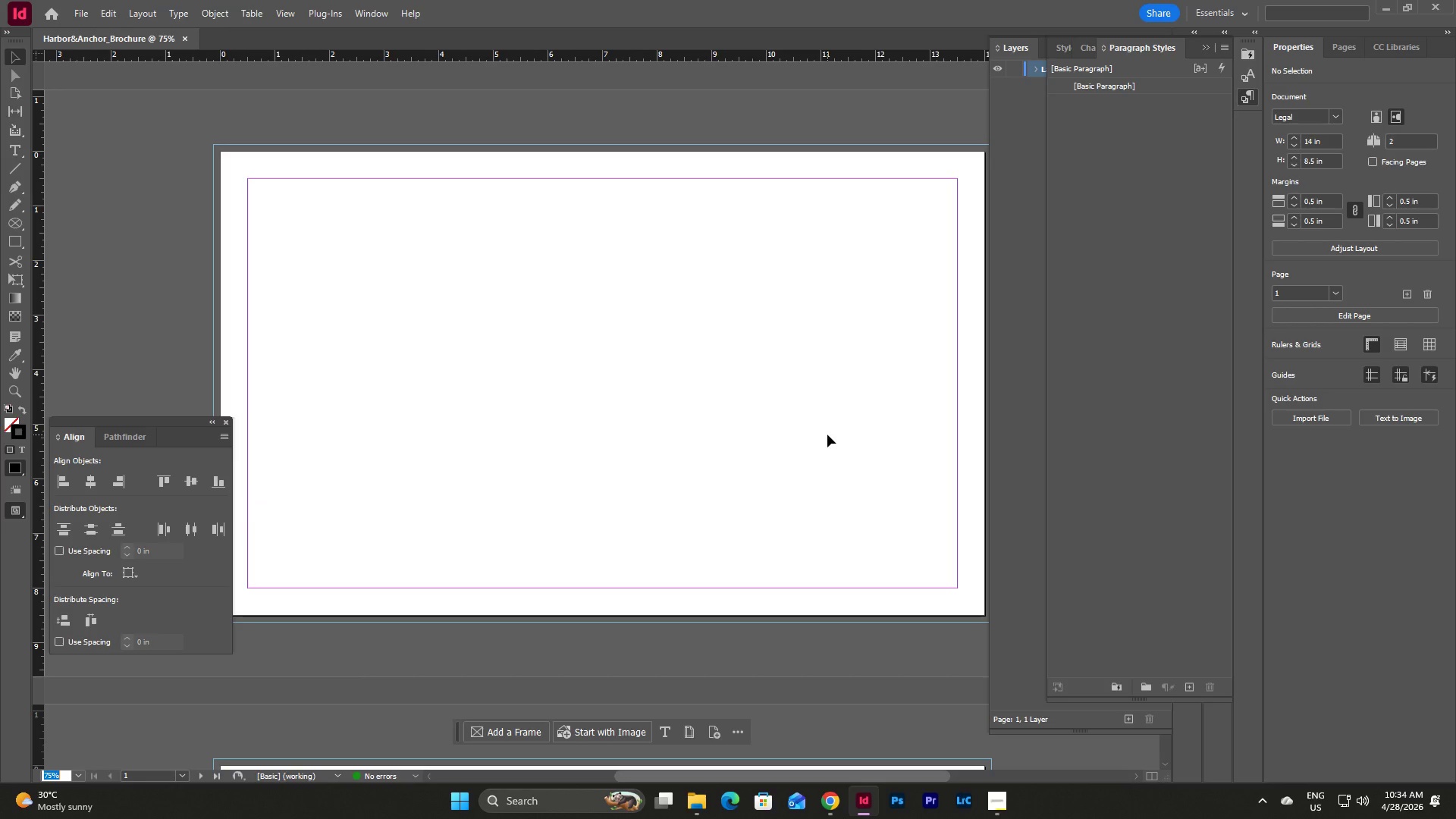 
wait(7.27)
 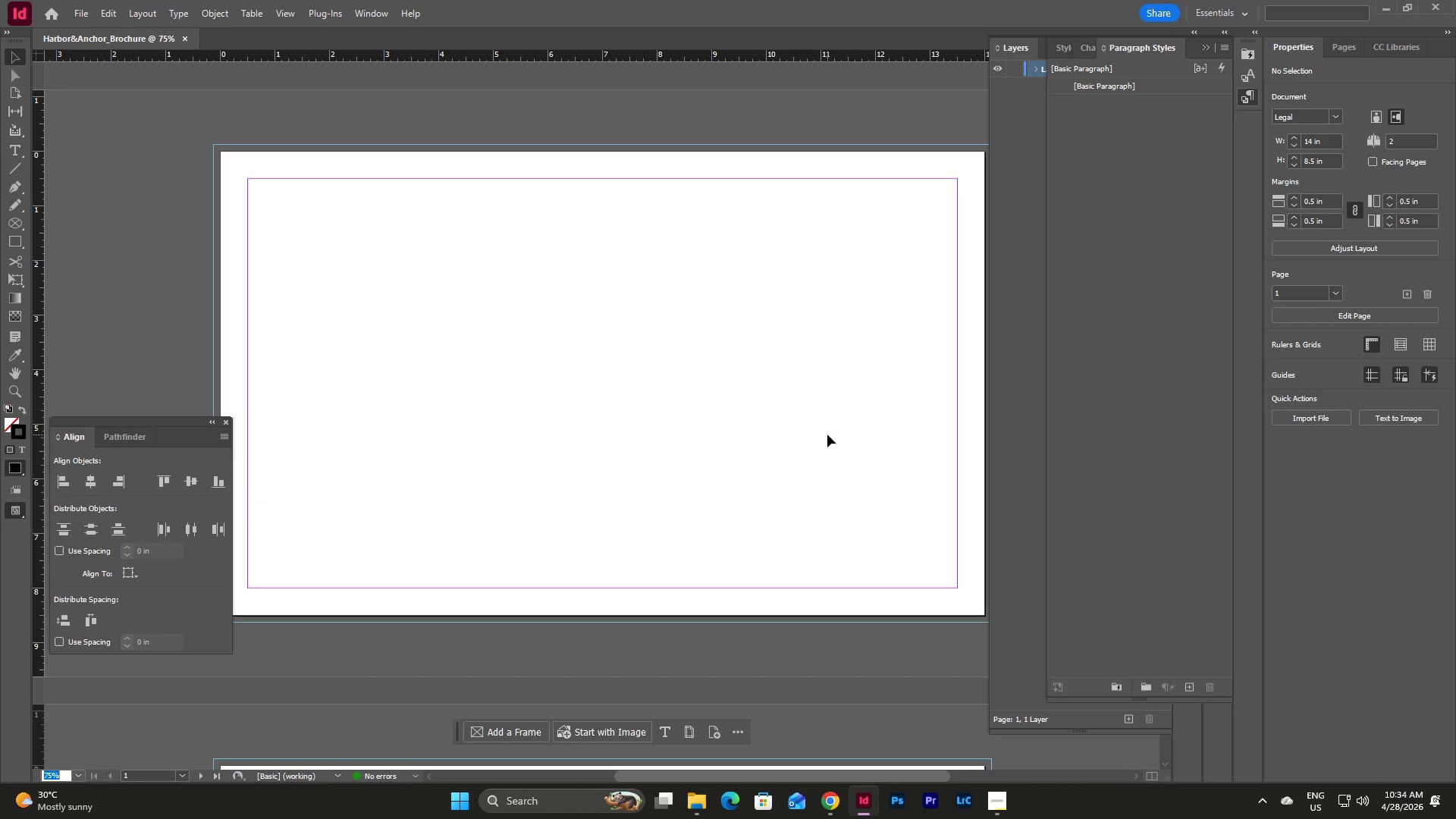 
left_click([15, 234])
 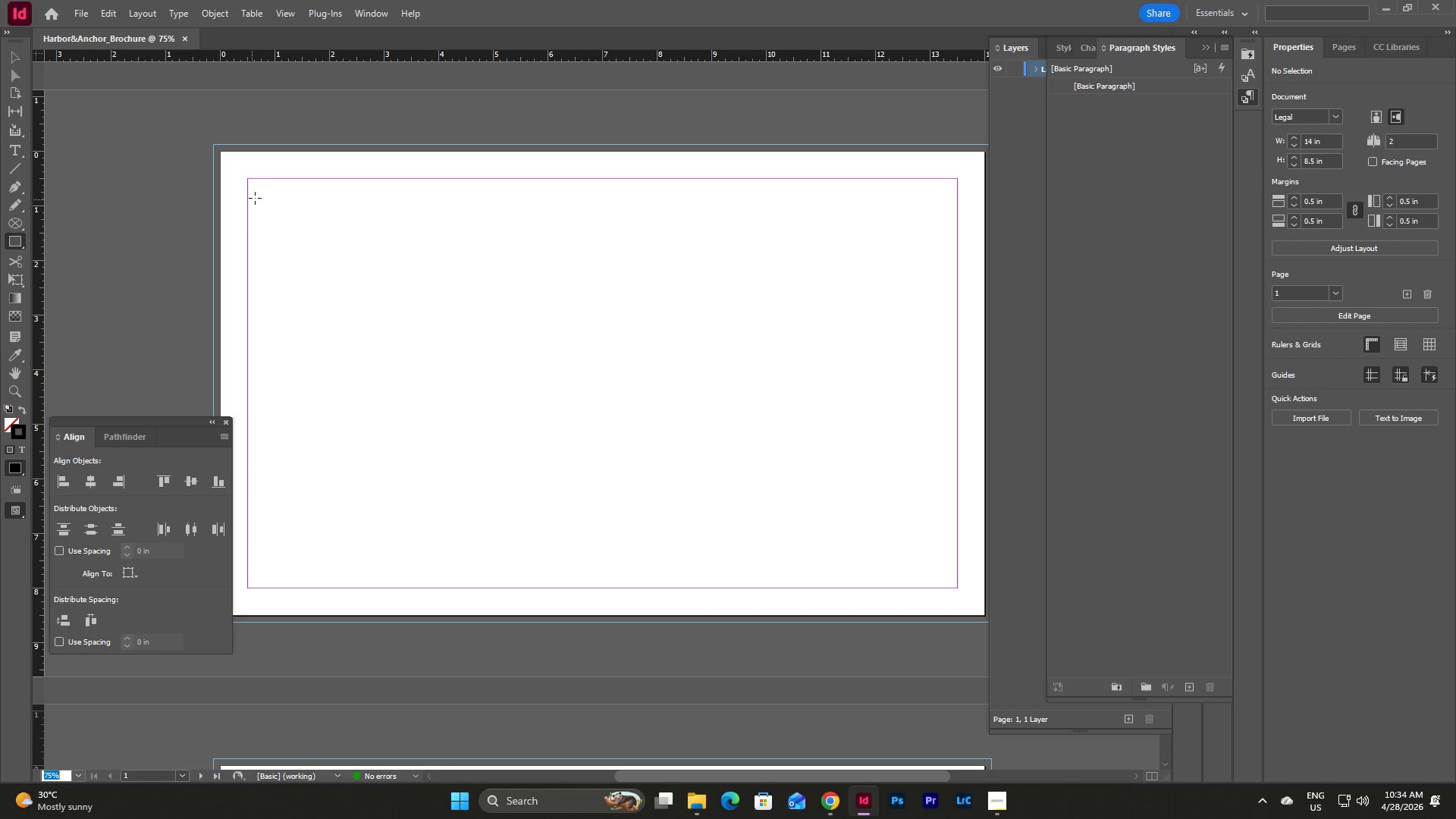 
left_click_drag(start_coordinate=[262, 194], to_coordinate=[451, 575])
 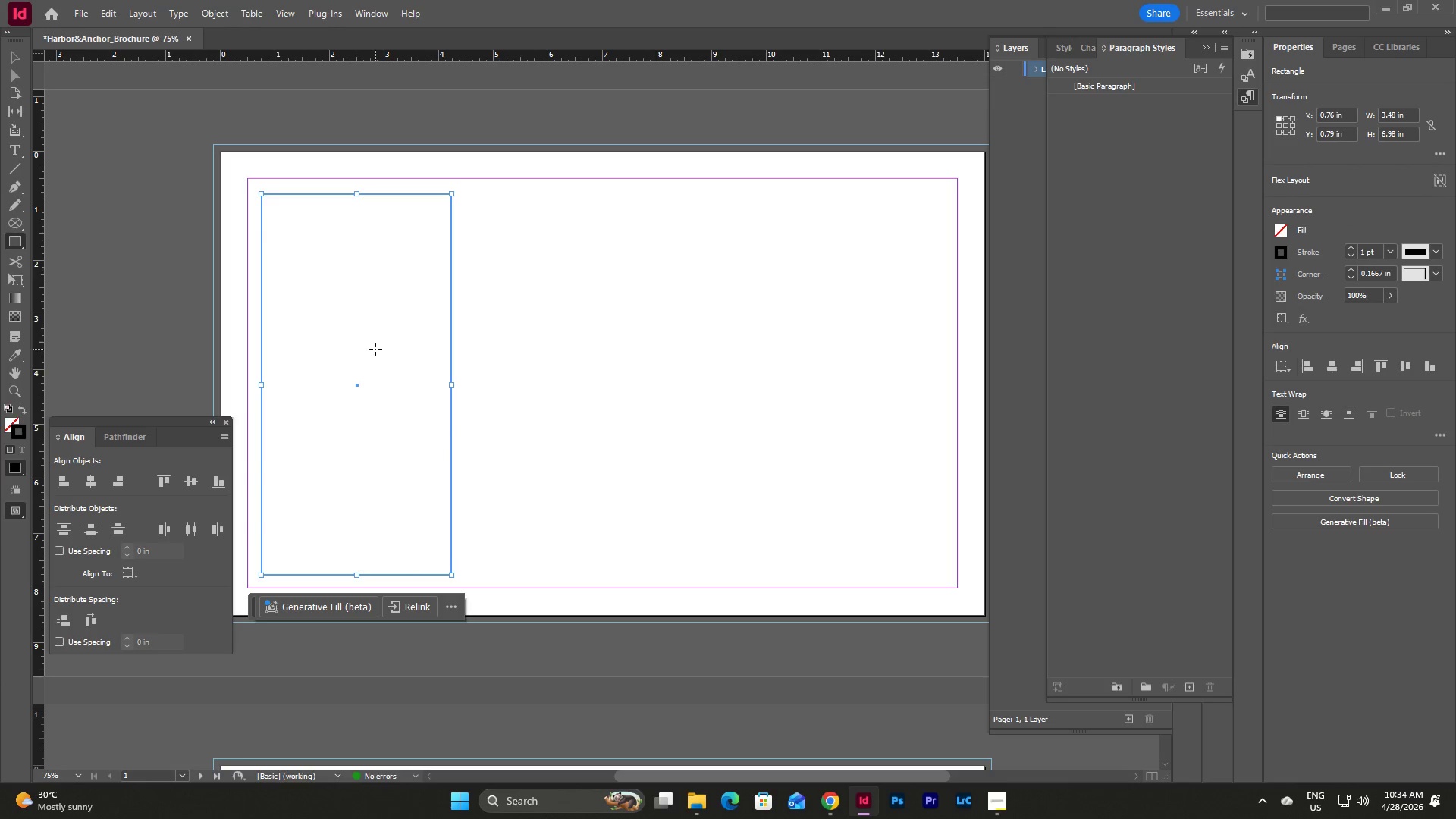 
key(V)
 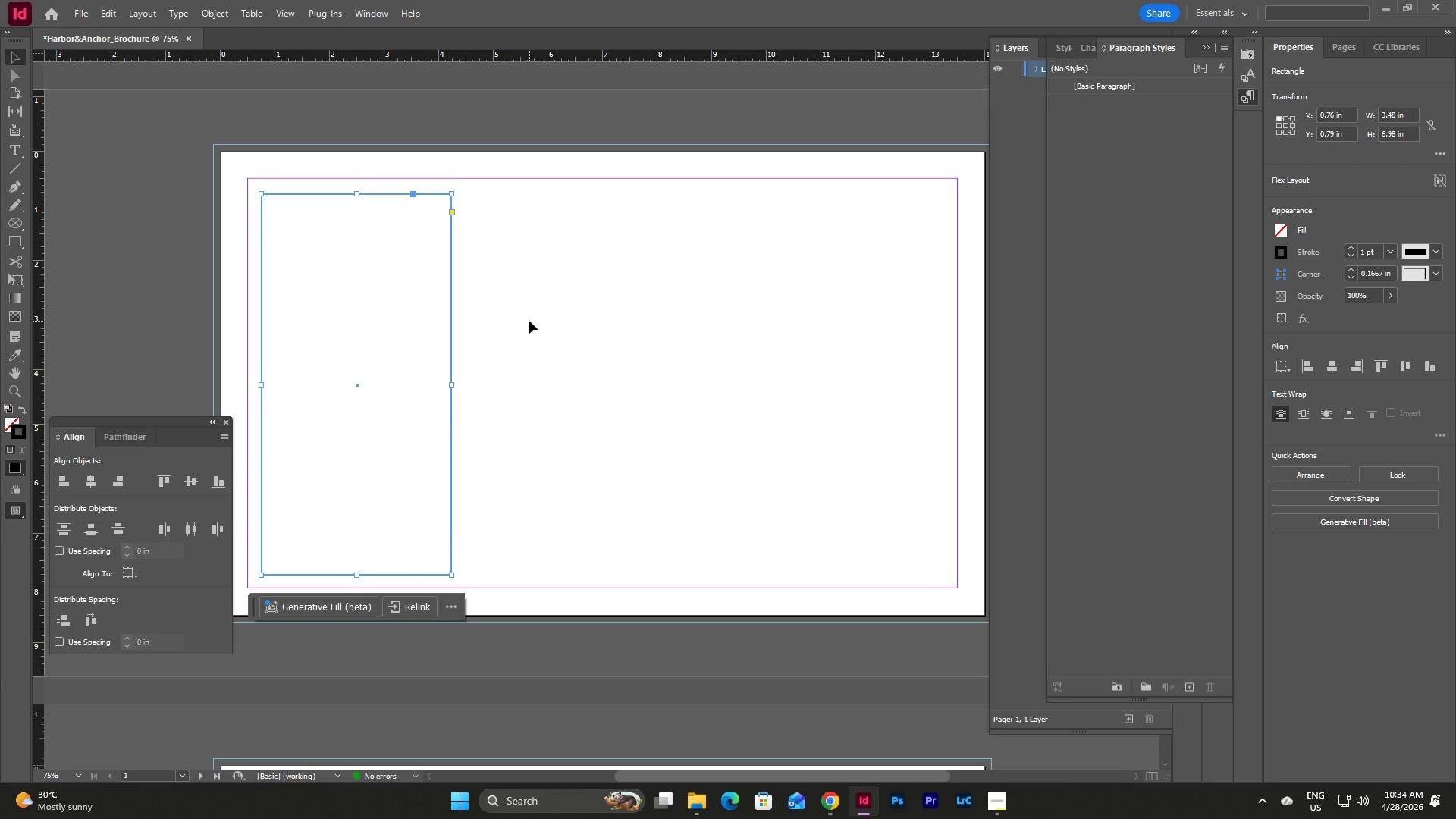 
double_click([391, 320])
 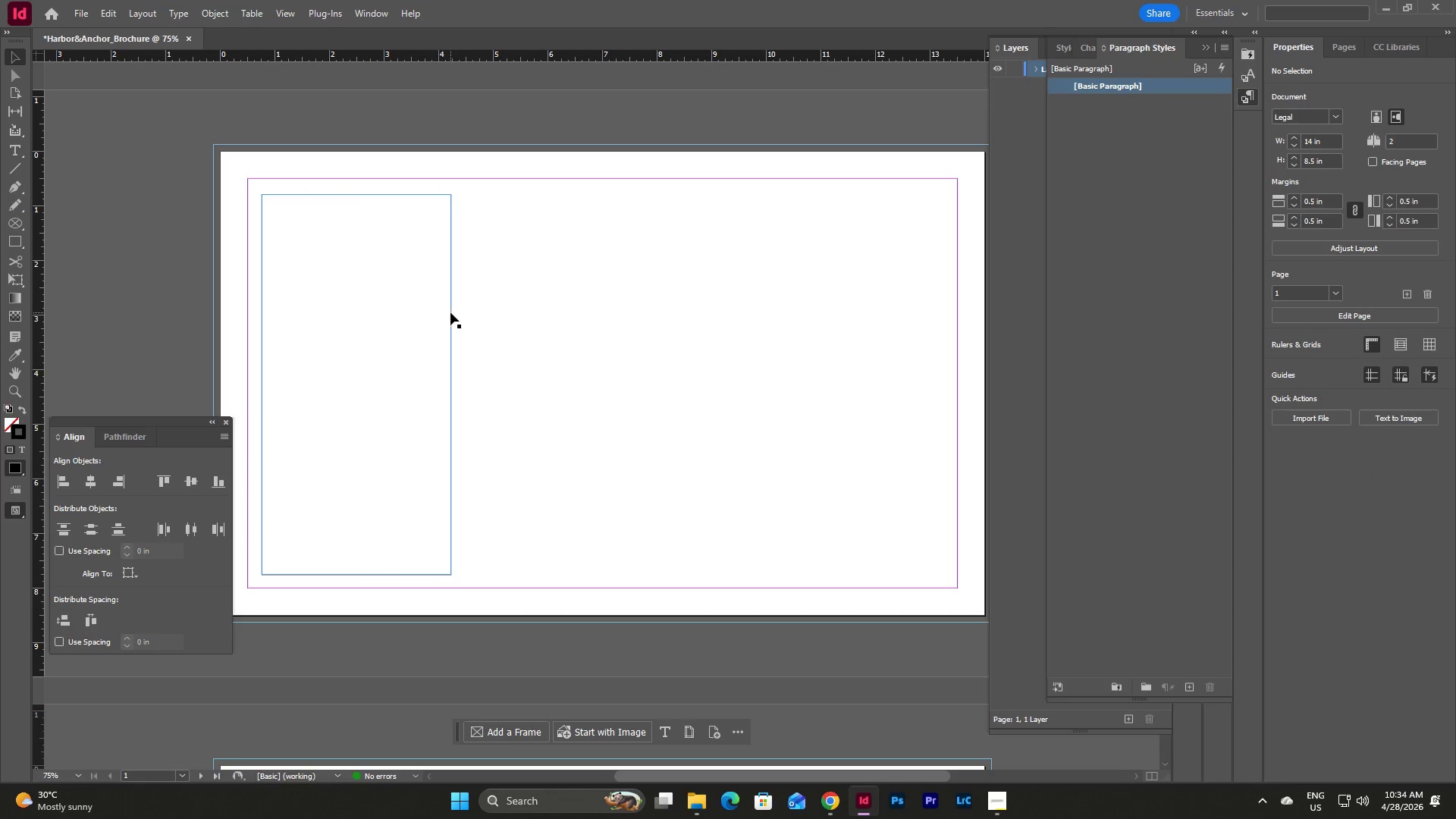 
left_click([450, 312])
 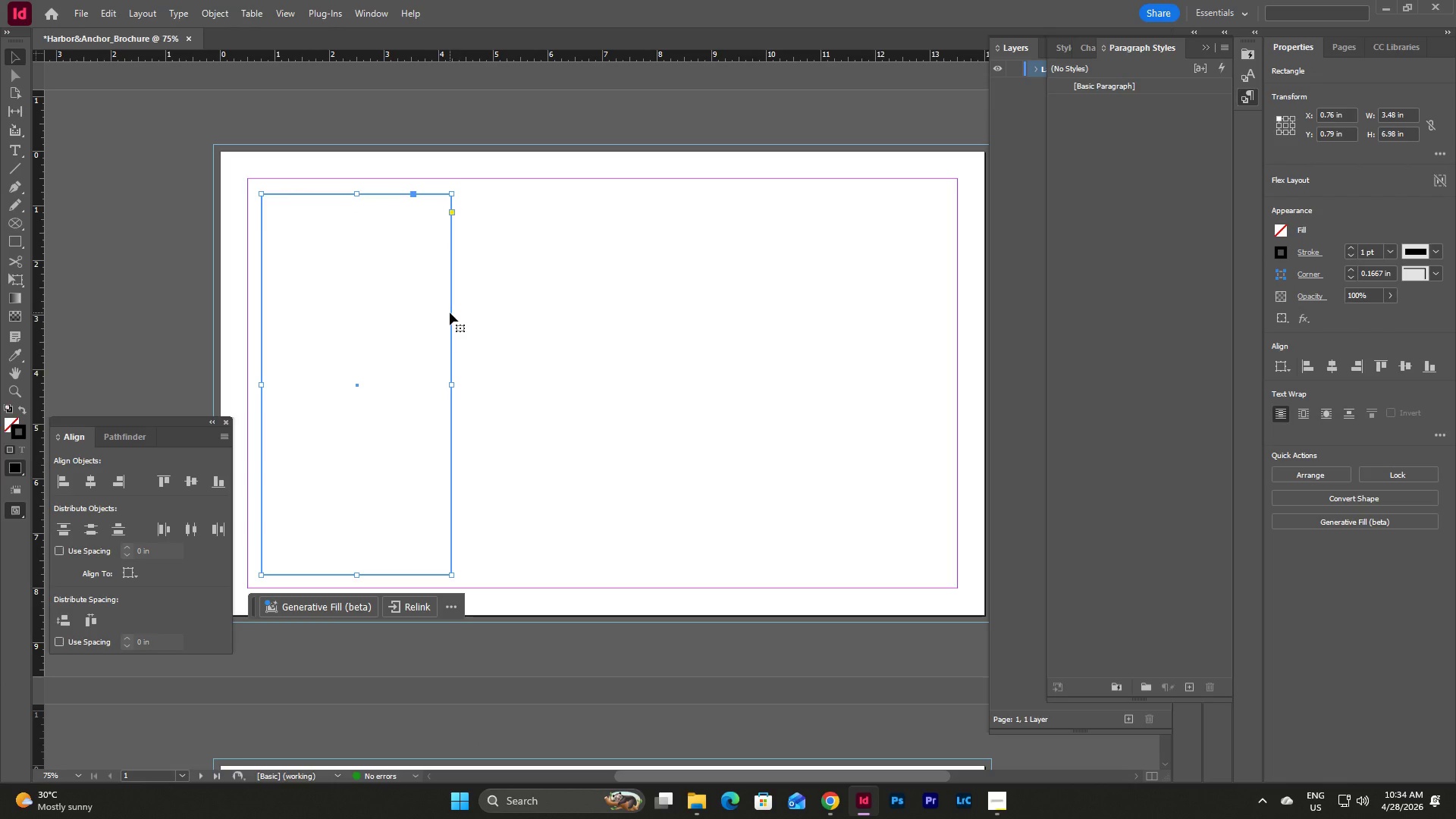 
key(Backspace)
 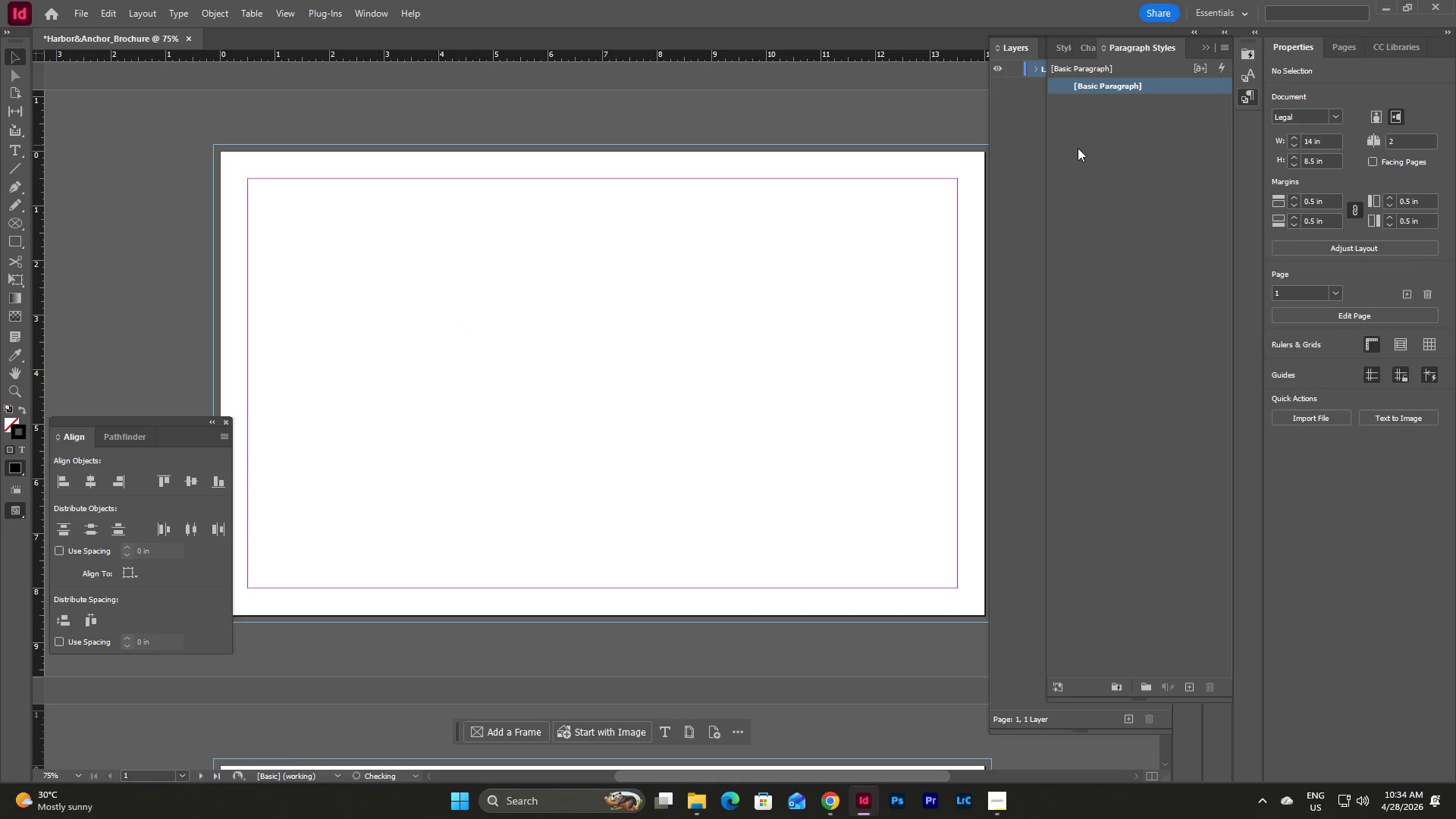 
left_click([1039, 151])
 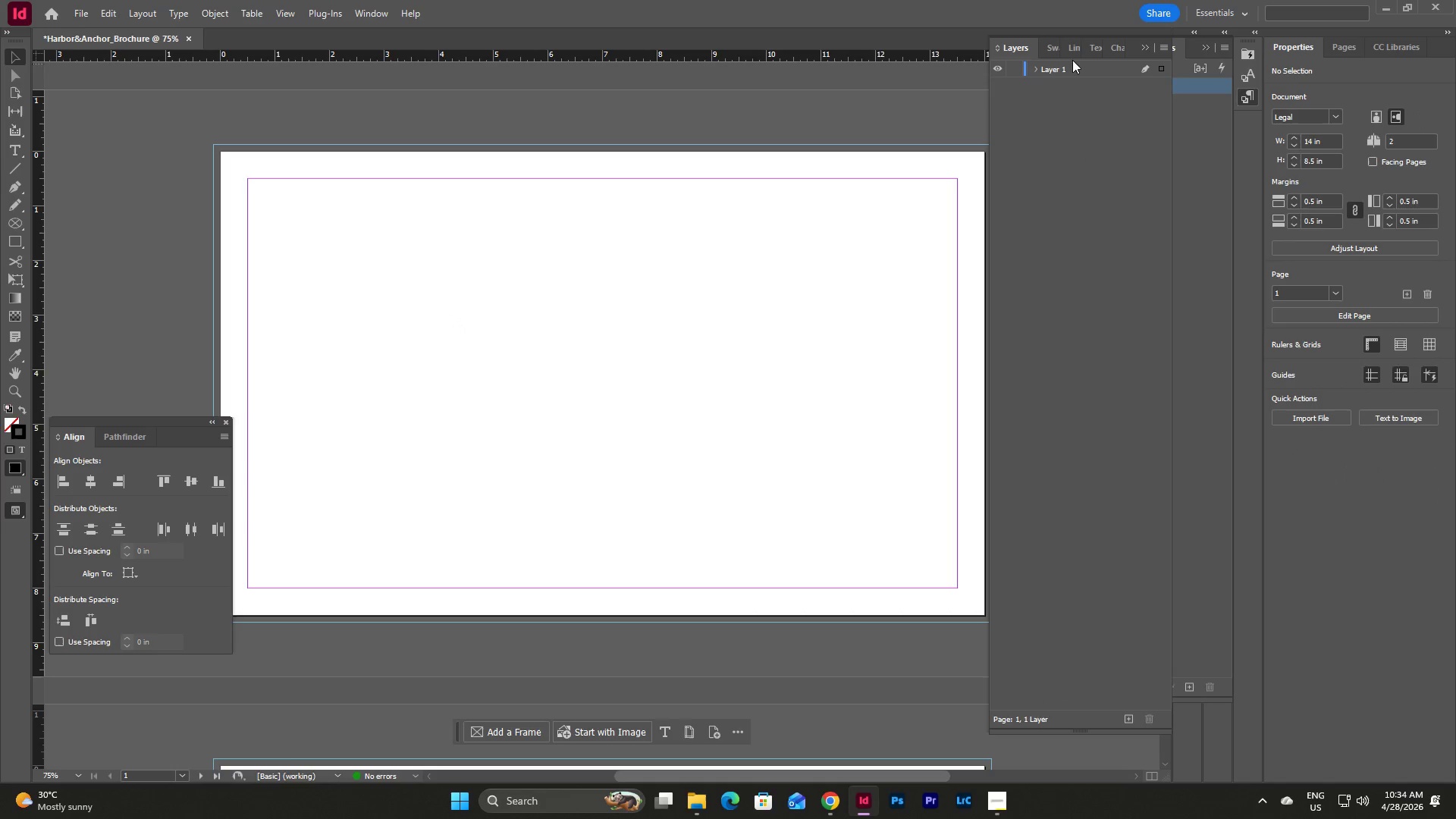 
left_click([1054, 42])
 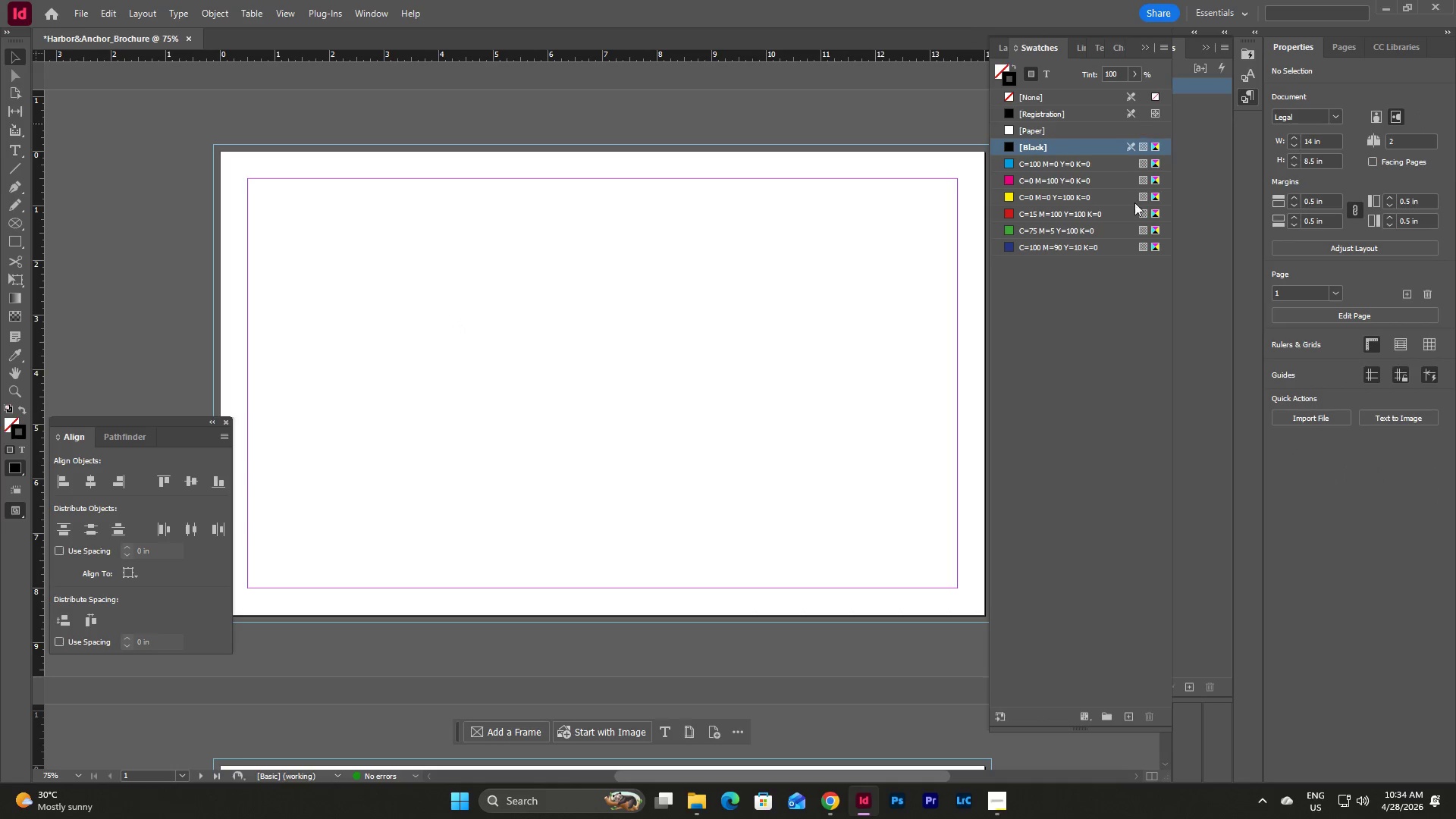 
left_click([1122, 404])
 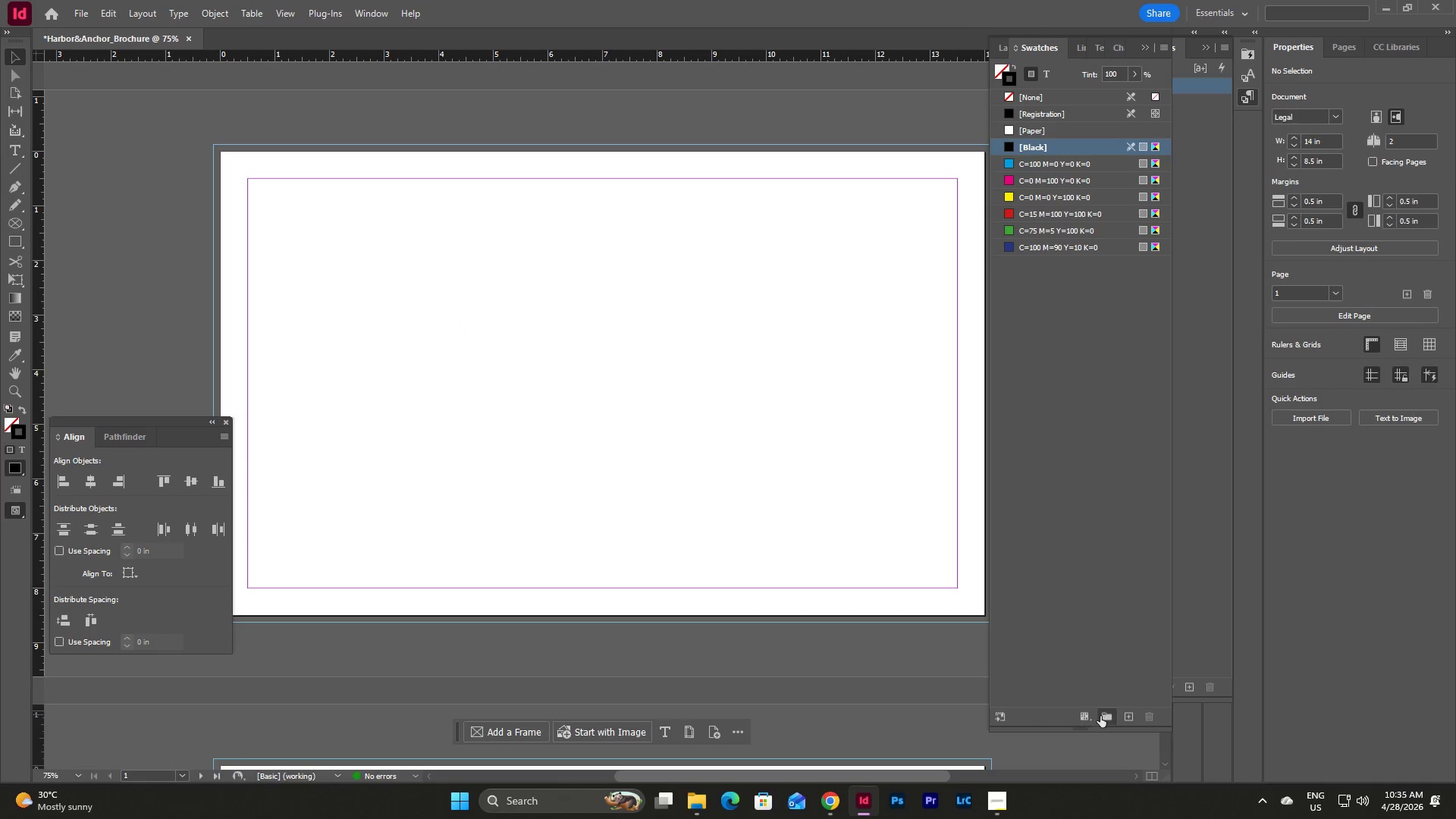 
left_click([1103, 720])
 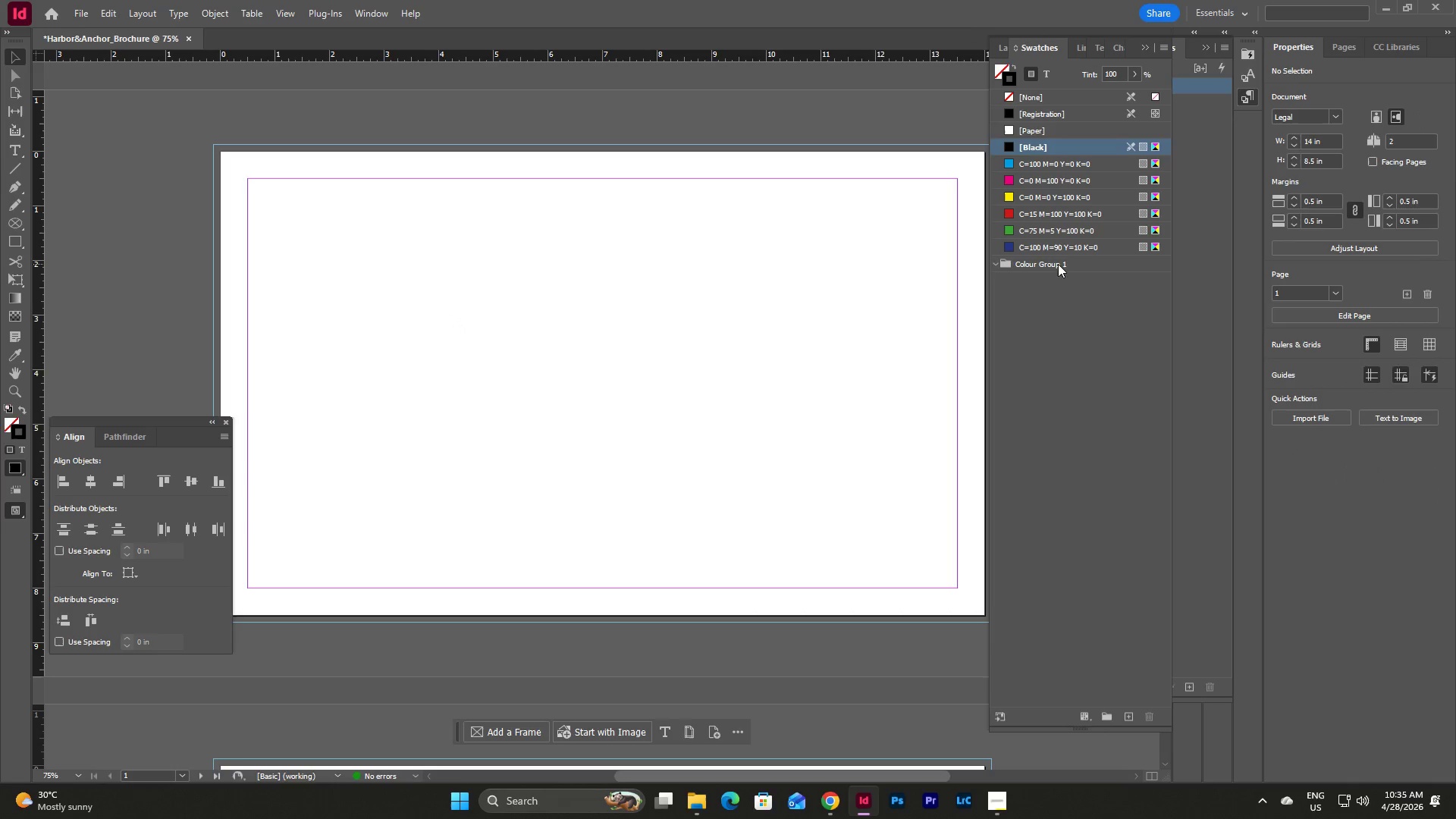 
double_click([1057, 264])
 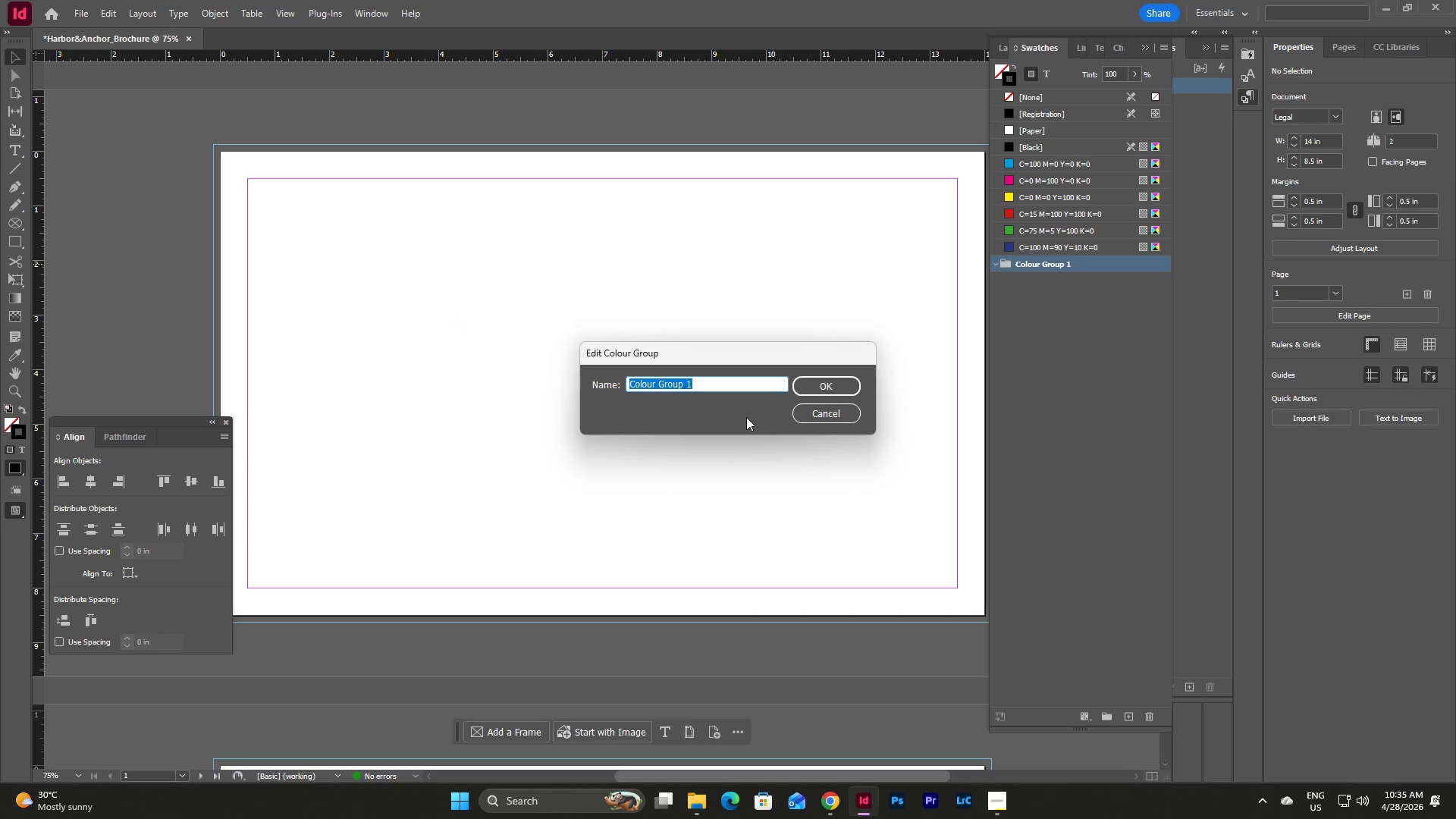 
type(Harbor&Anchor)
 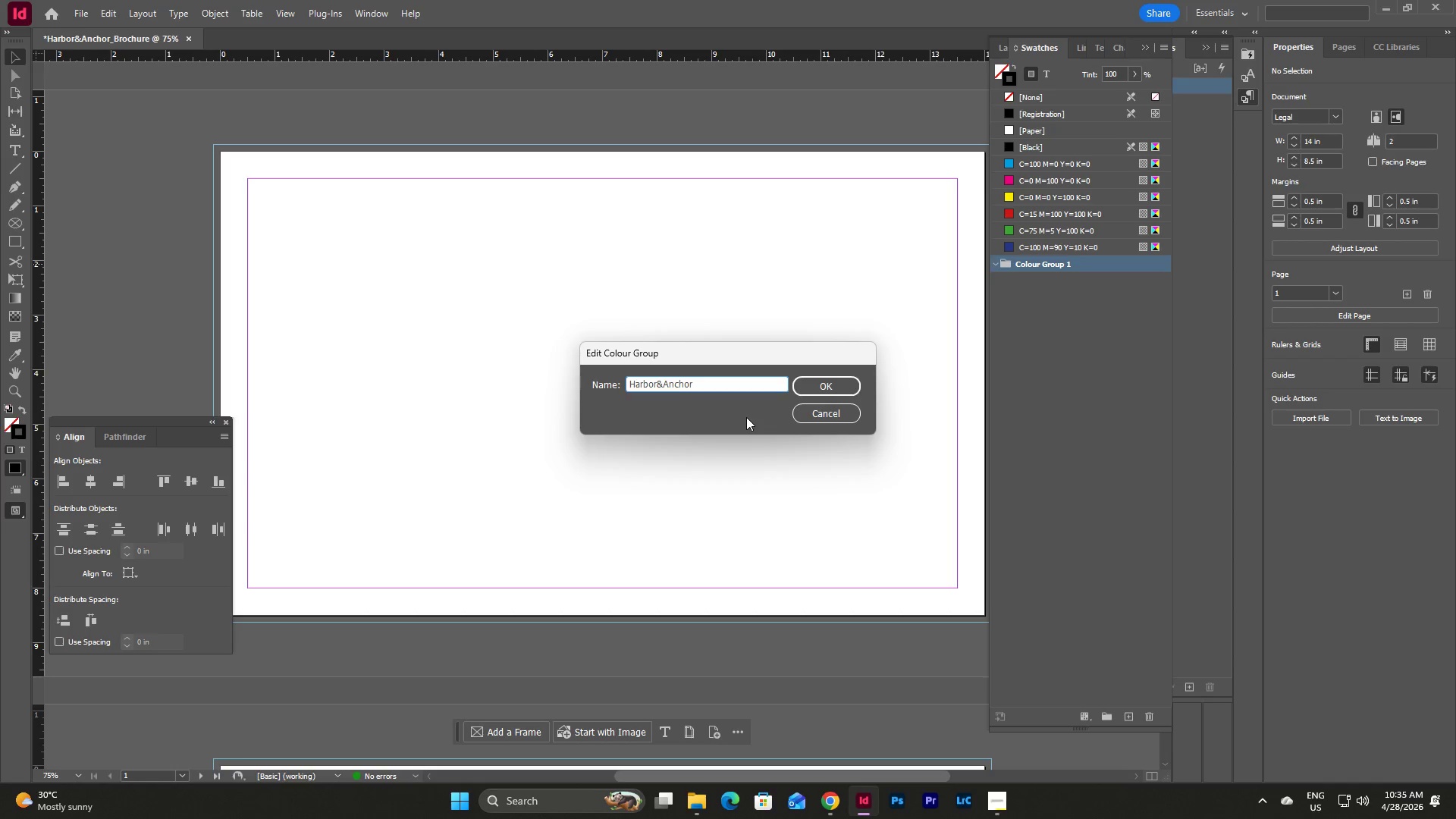 
left_click([999, 796])